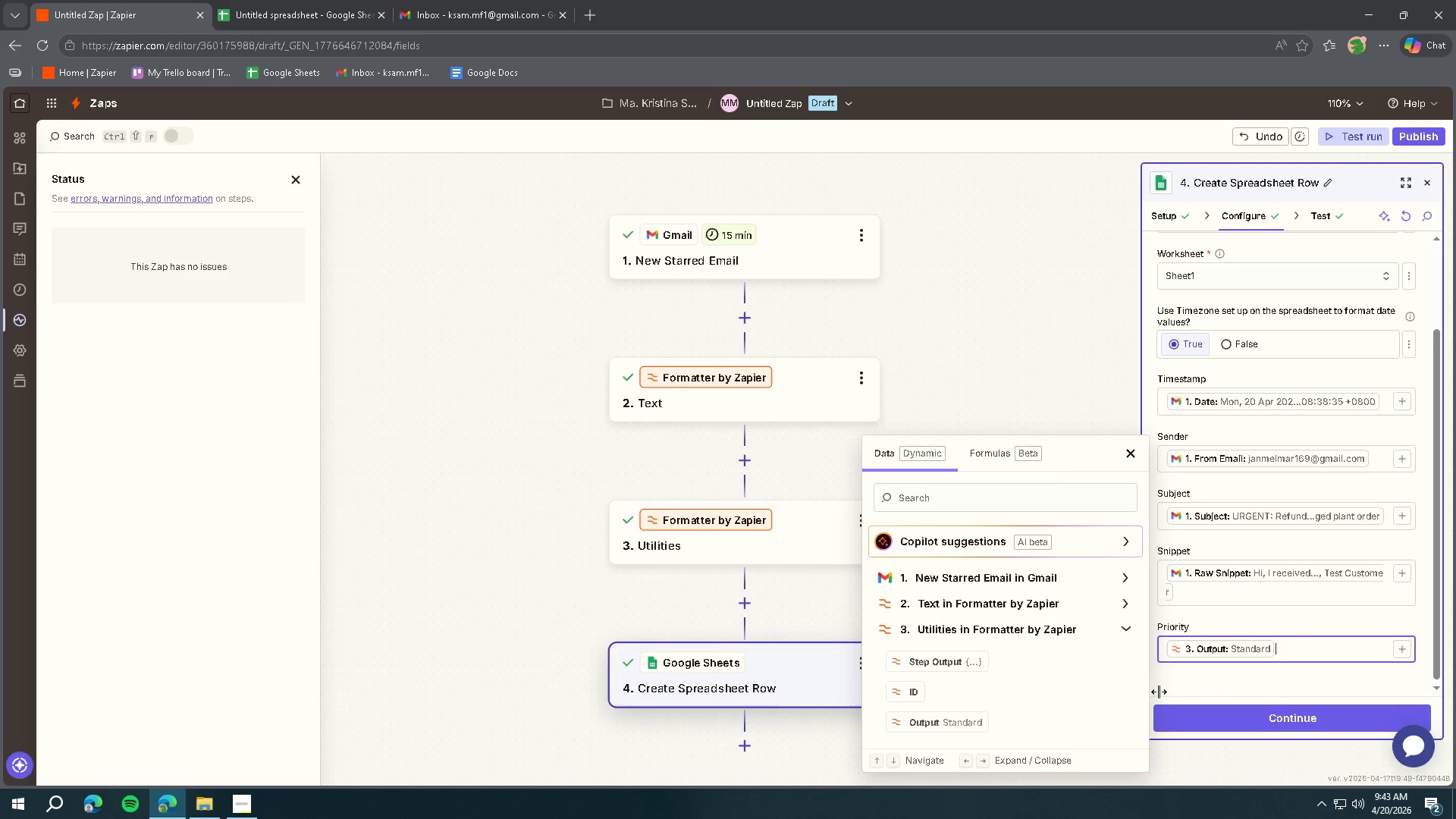 
left_click([1203, 684])
 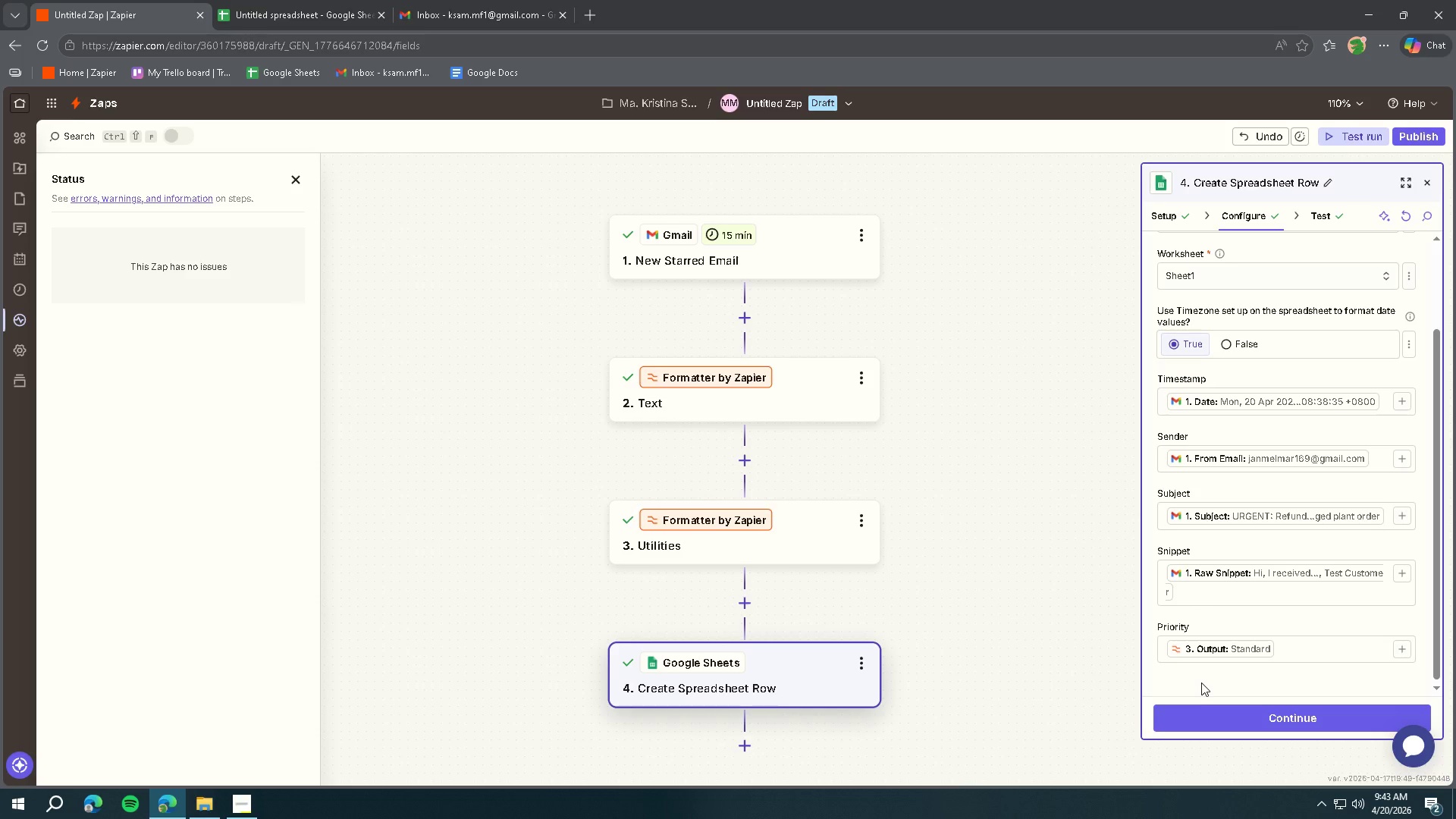 
wait(8.06)
 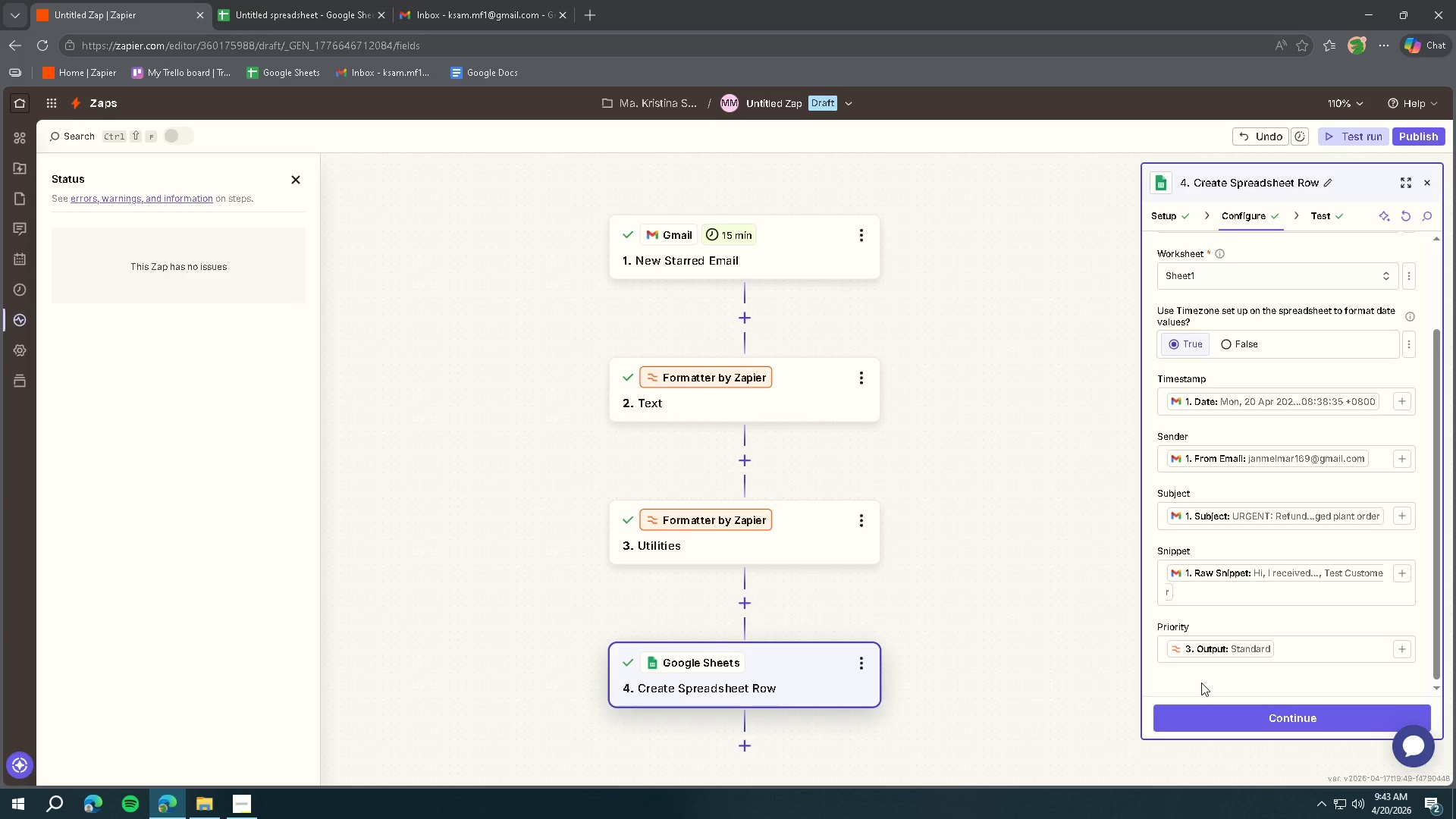 
left_click([1216, 714])
 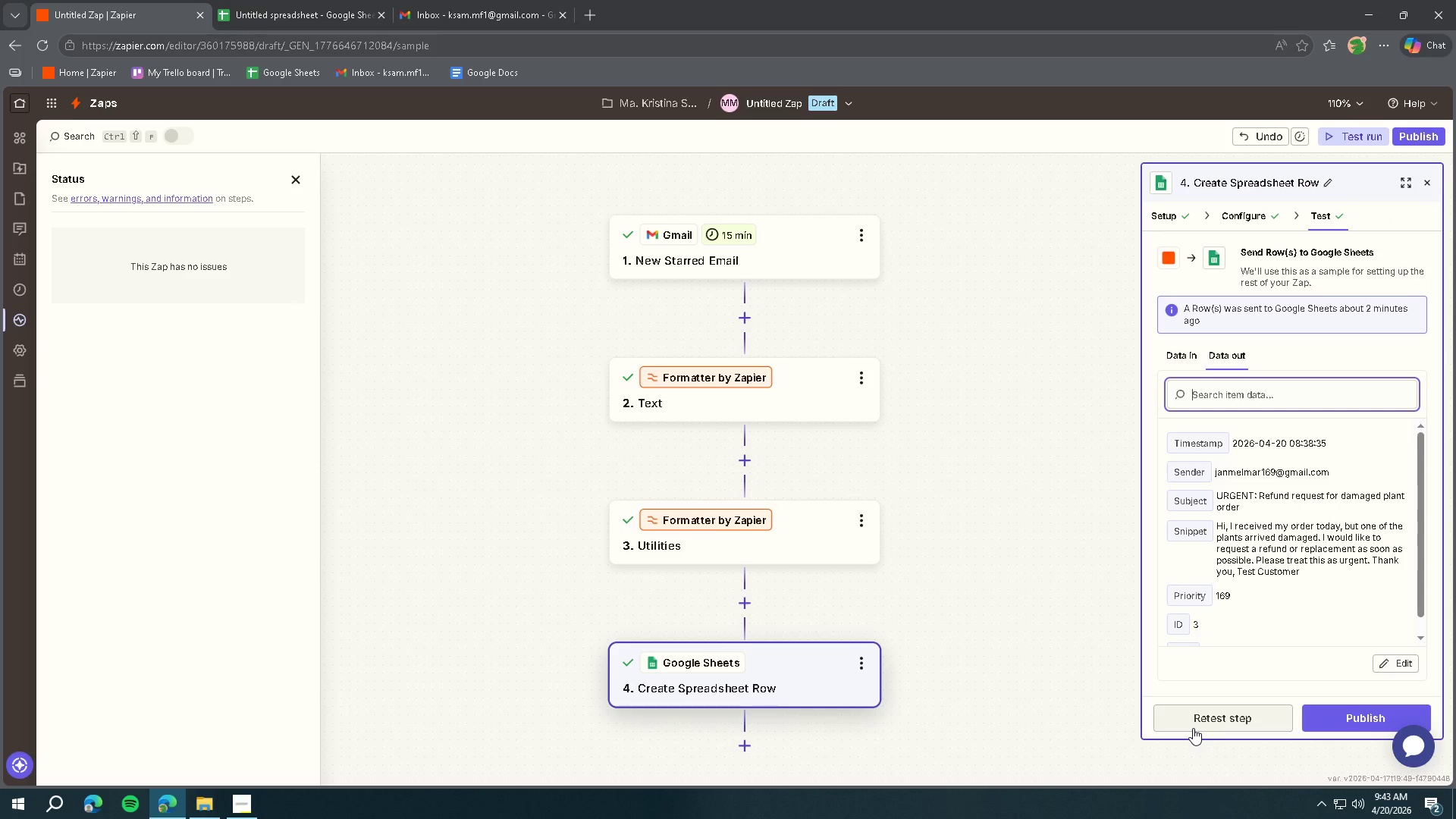 
left_click([1194, 720])
 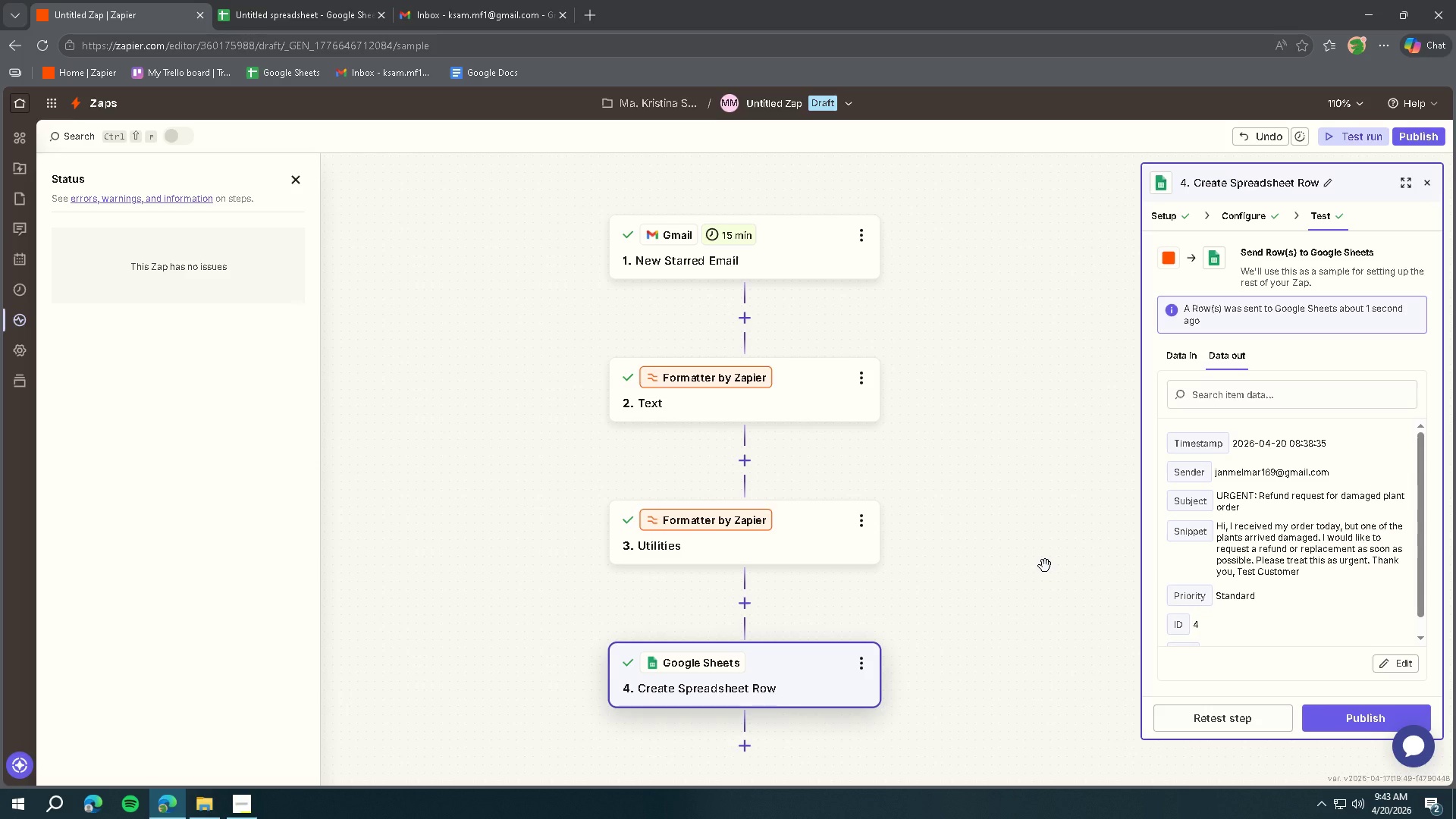 
wait(6.89)
 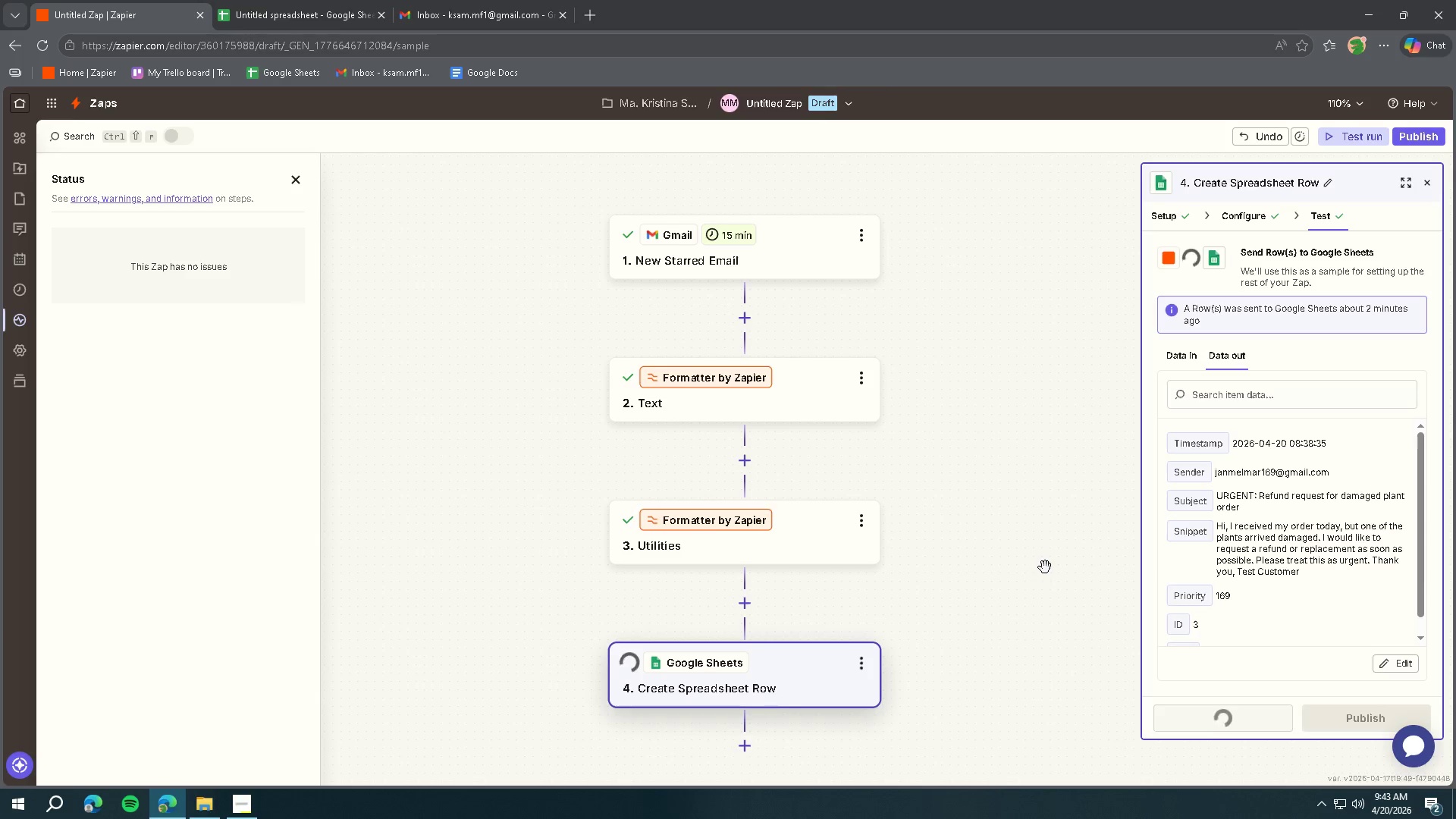 
left_click([271, 18])
 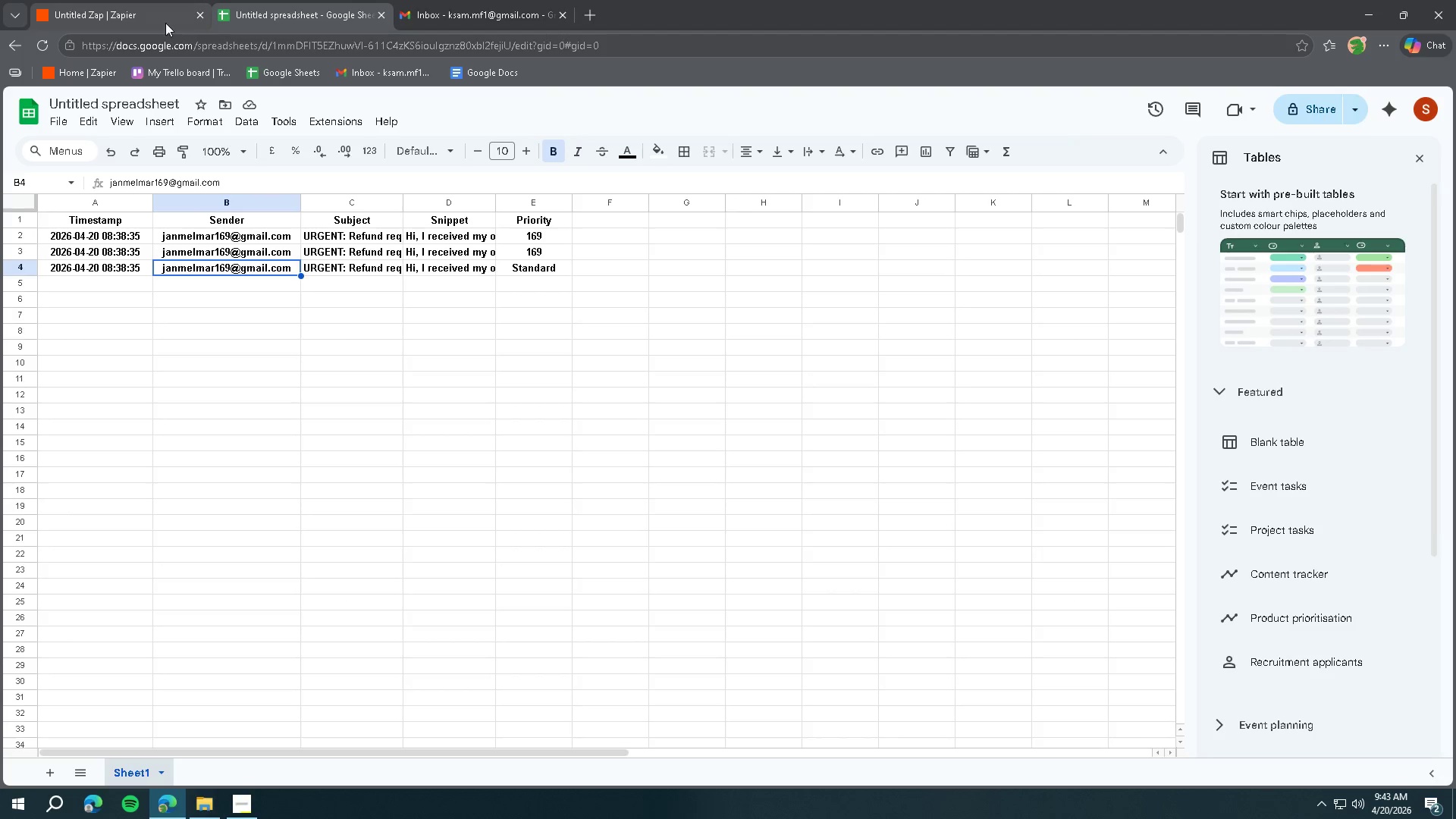 
left_click([155, 21])
 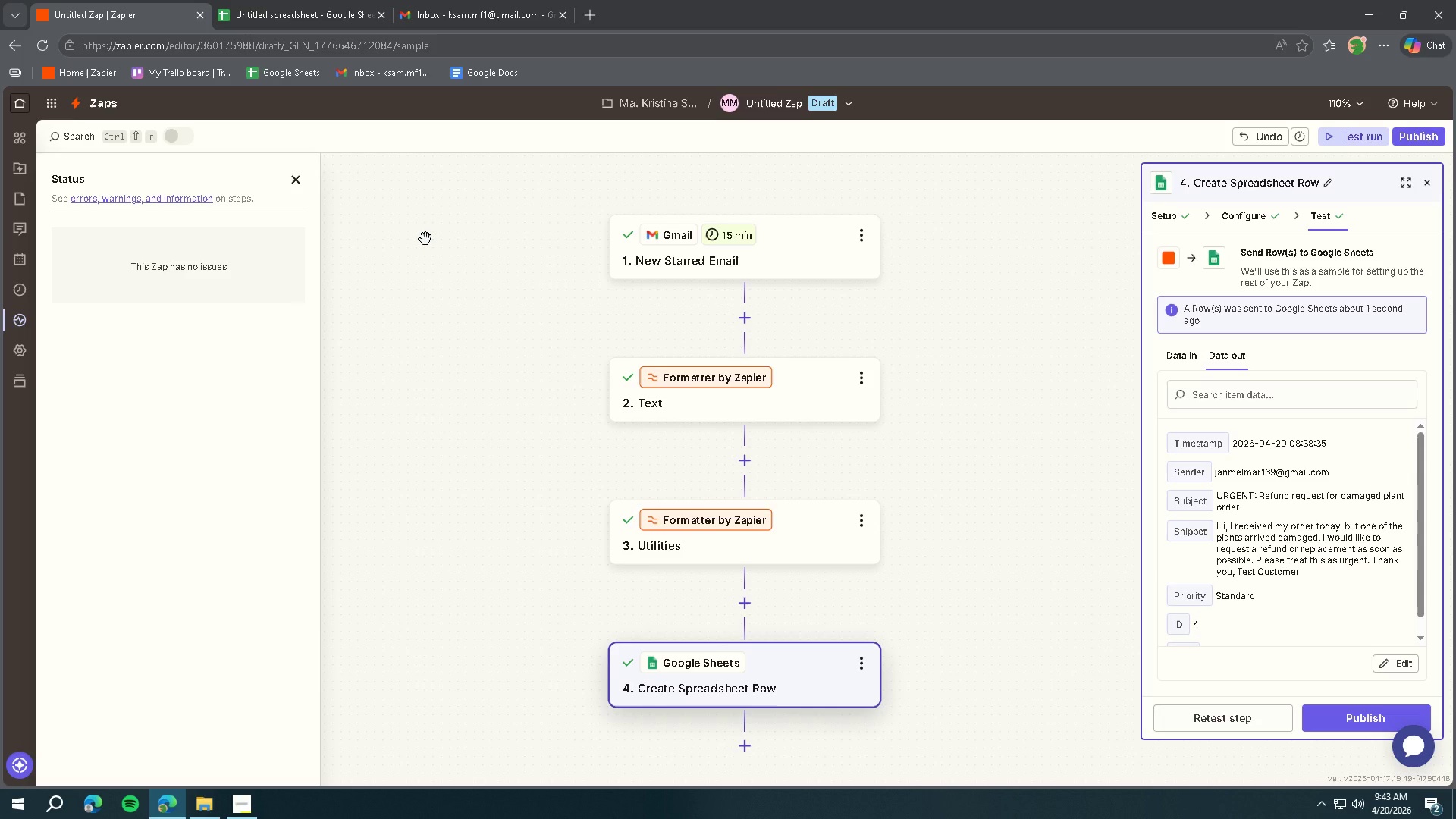 
wait(9.42)
 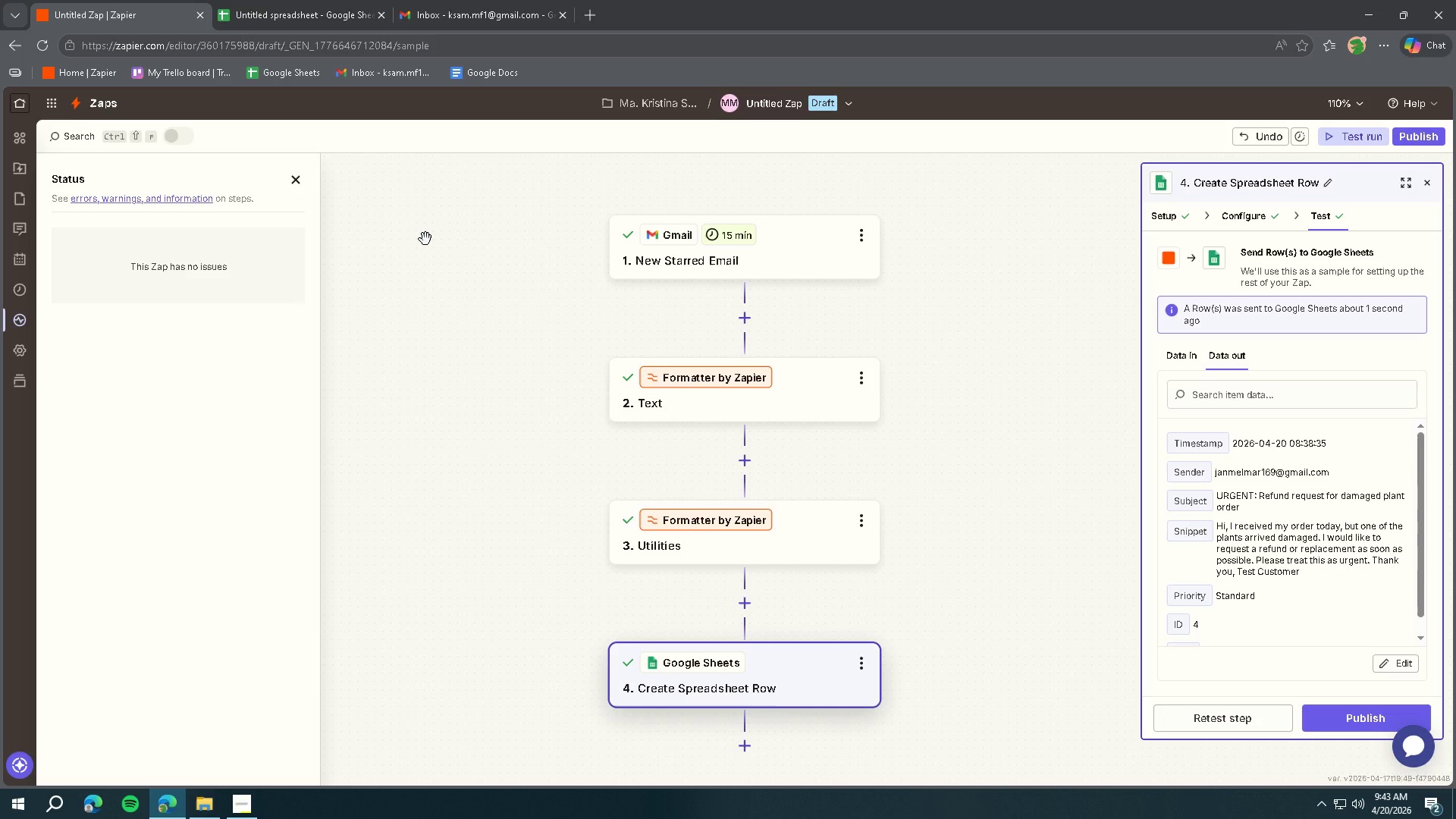 
left_click([304, 20])
 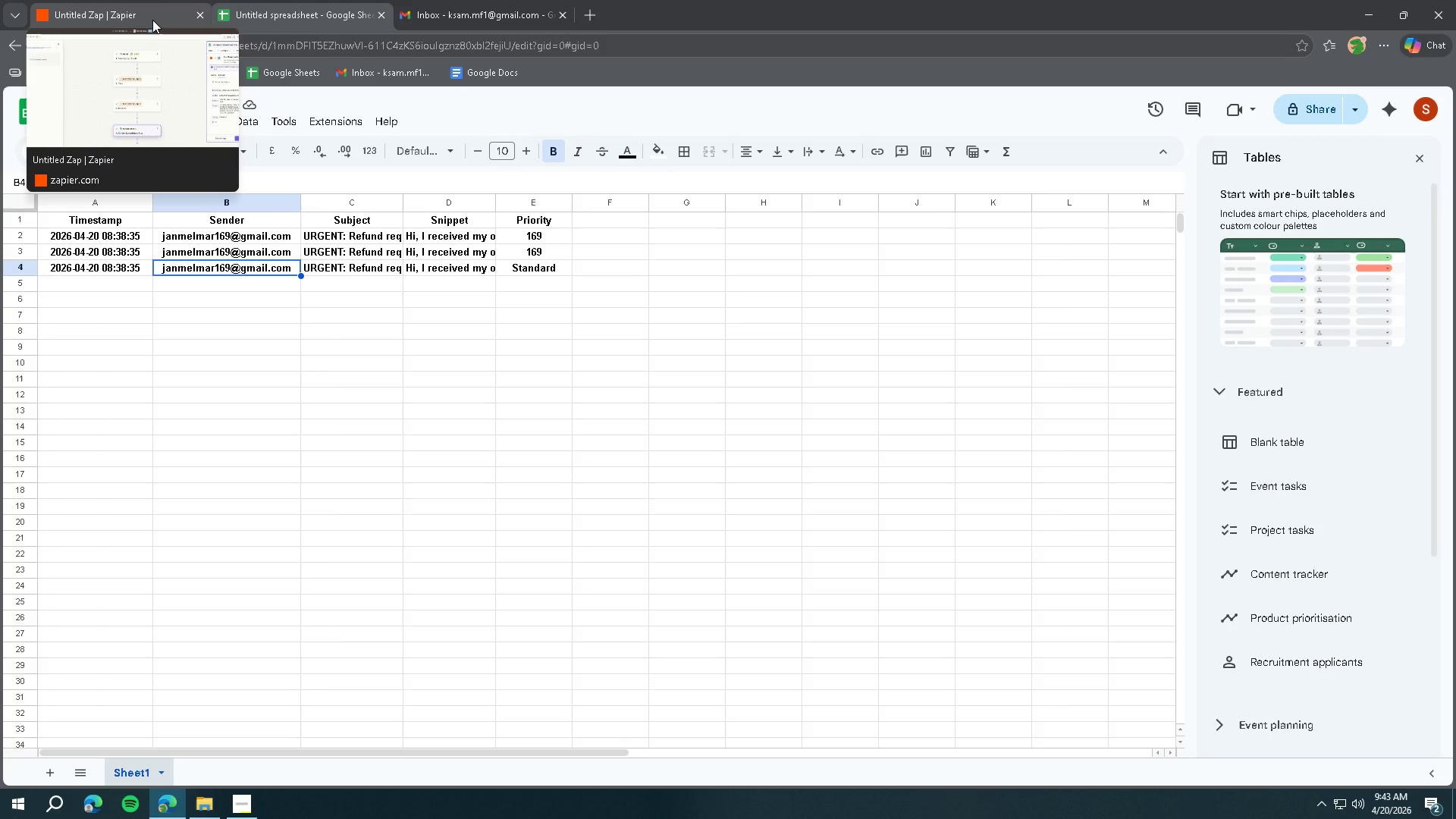 
wait(5.89)
 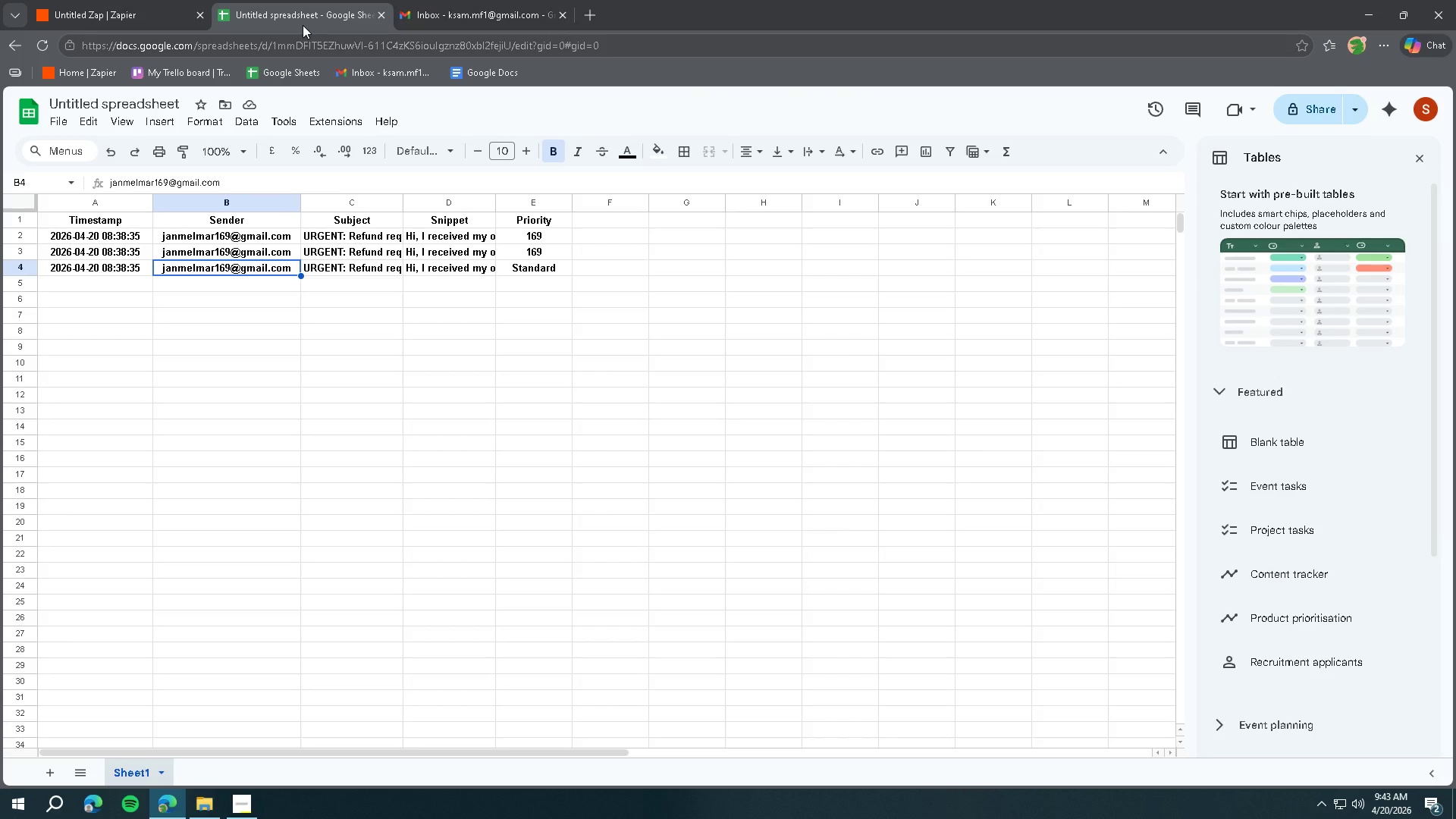 
left_click([152, 20])
 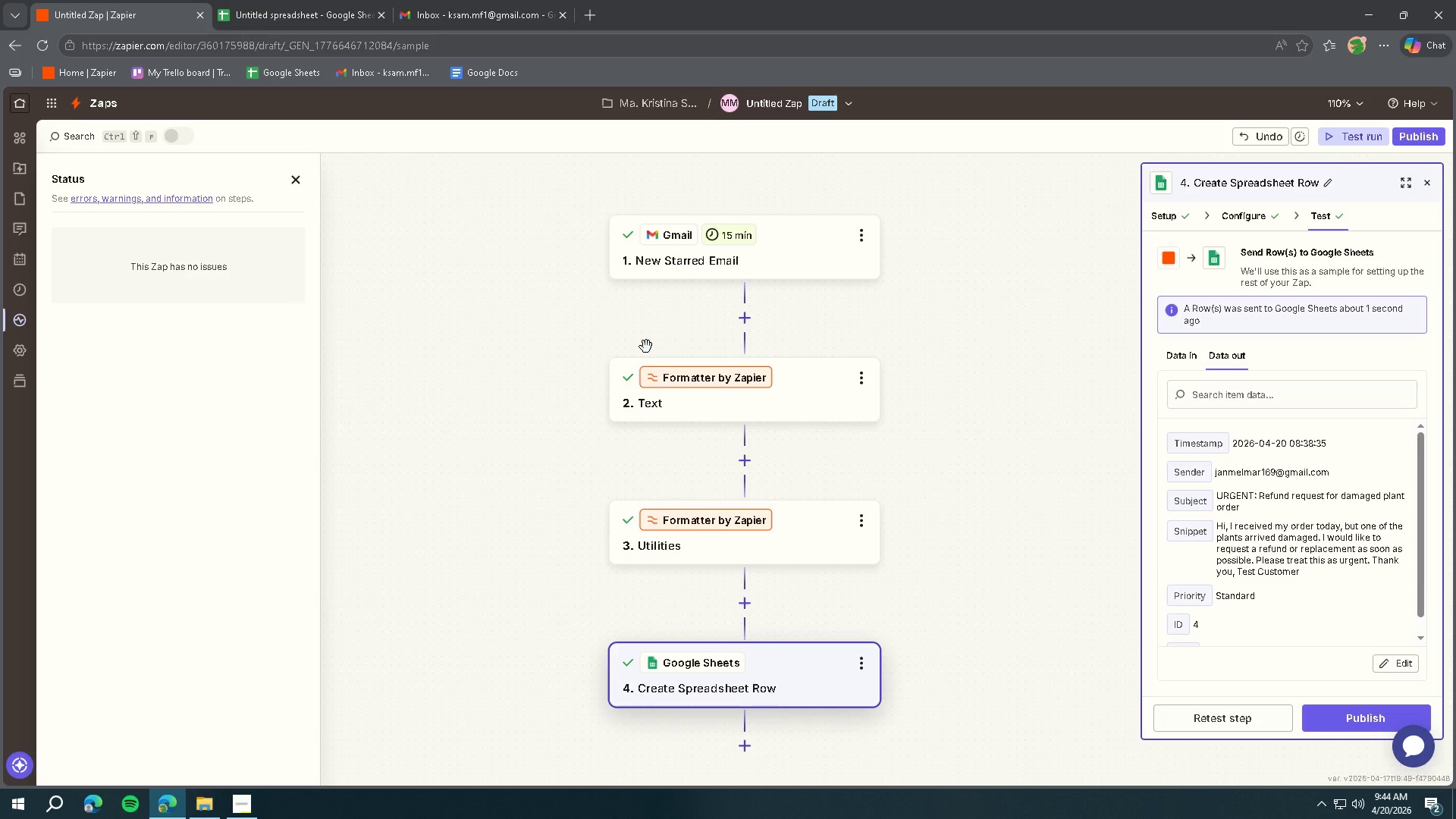 
wait(34.06)
 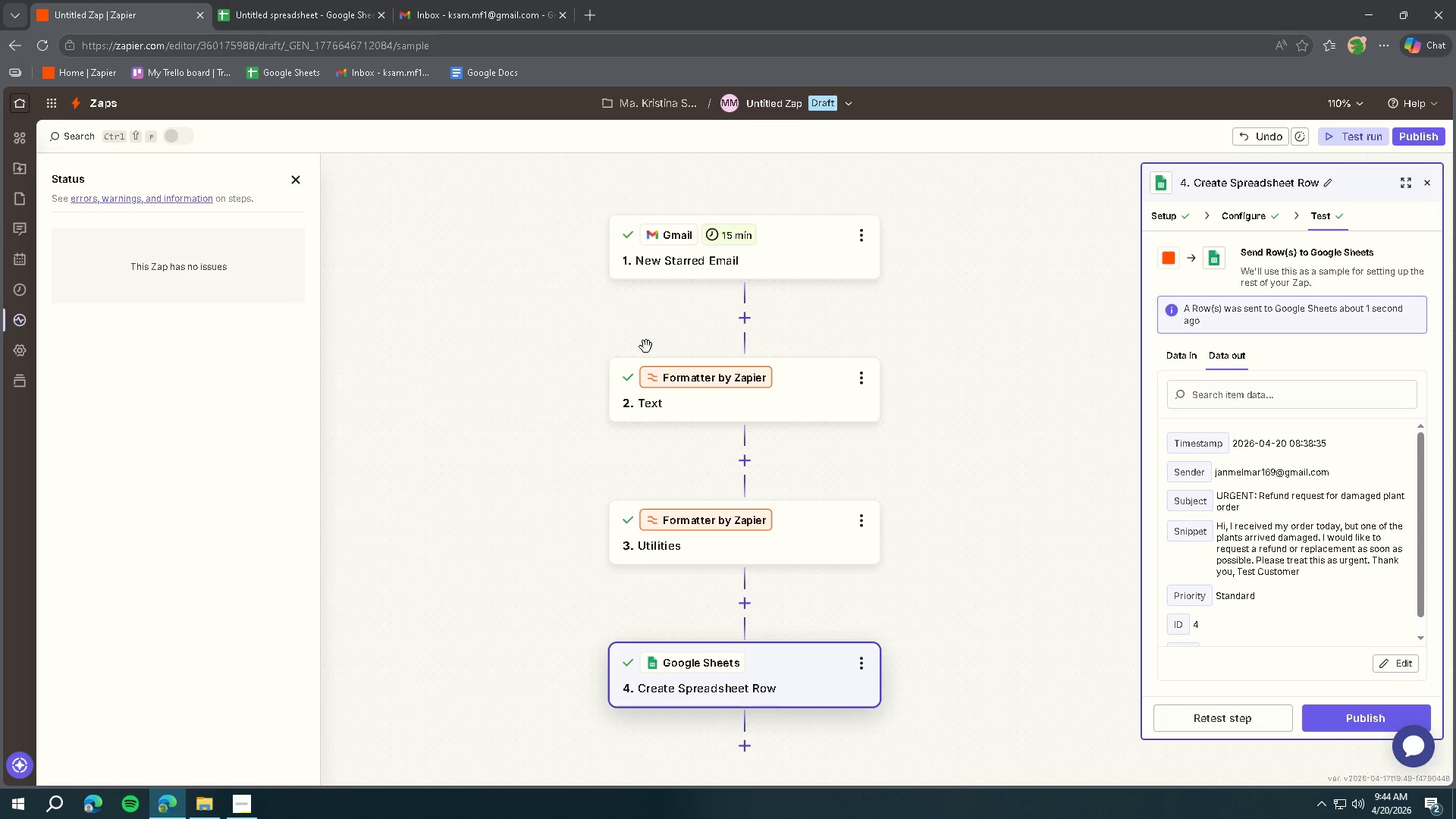 
left_click([812, 520])
 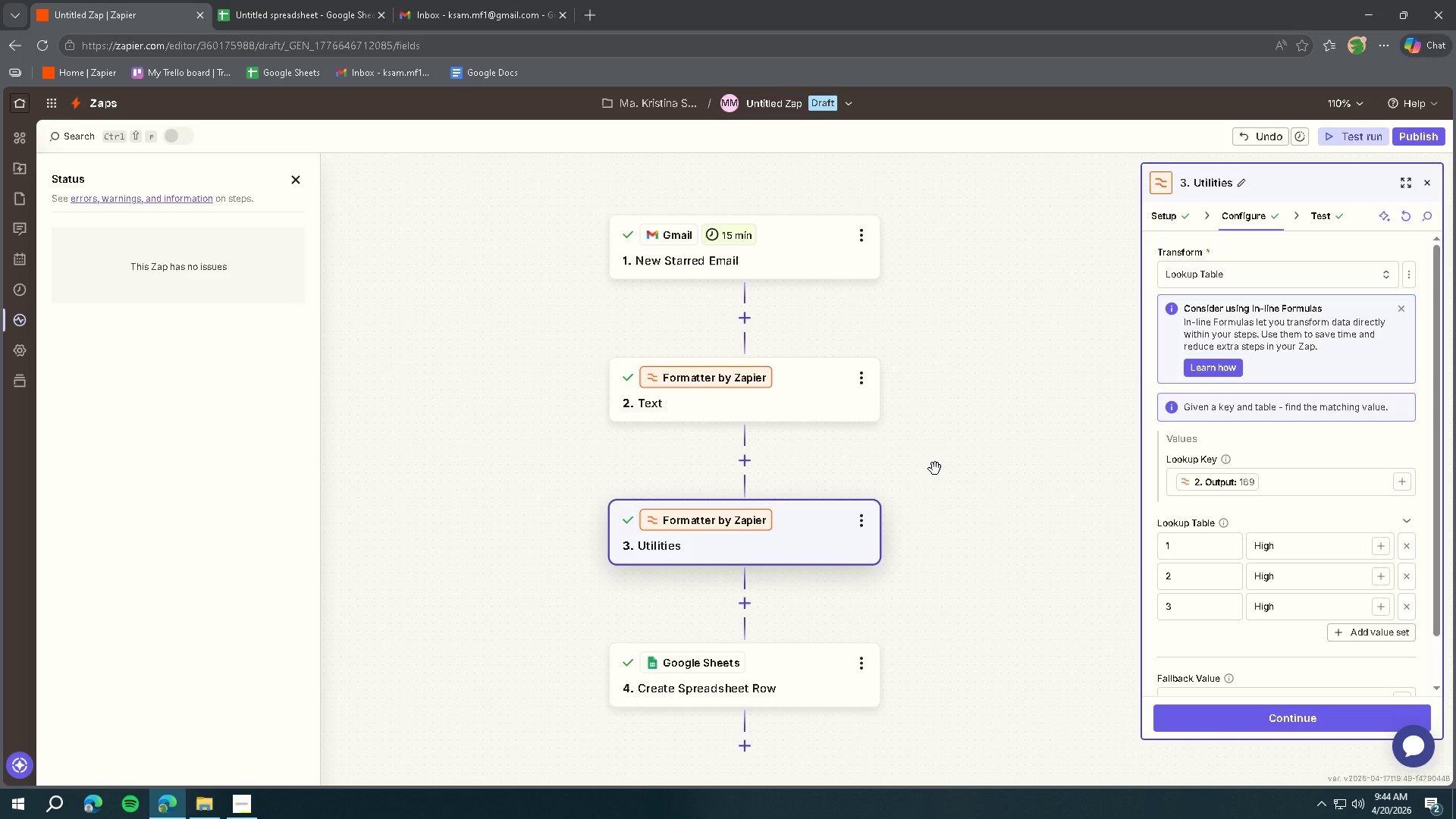 
wait(13.08)
 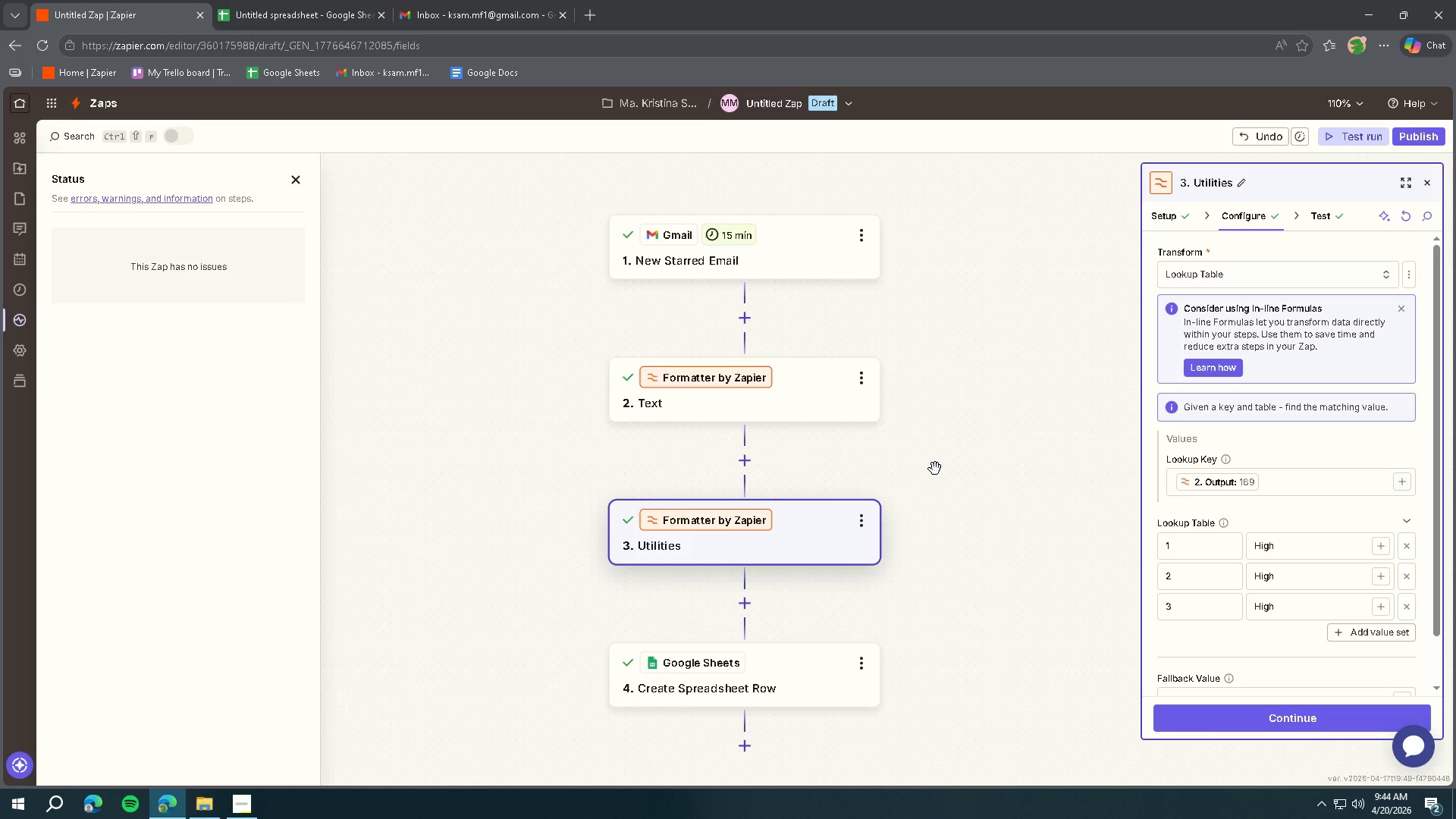 
scroll: coordinate [1219, 500], scroll_direction: down, amount: 3.0
 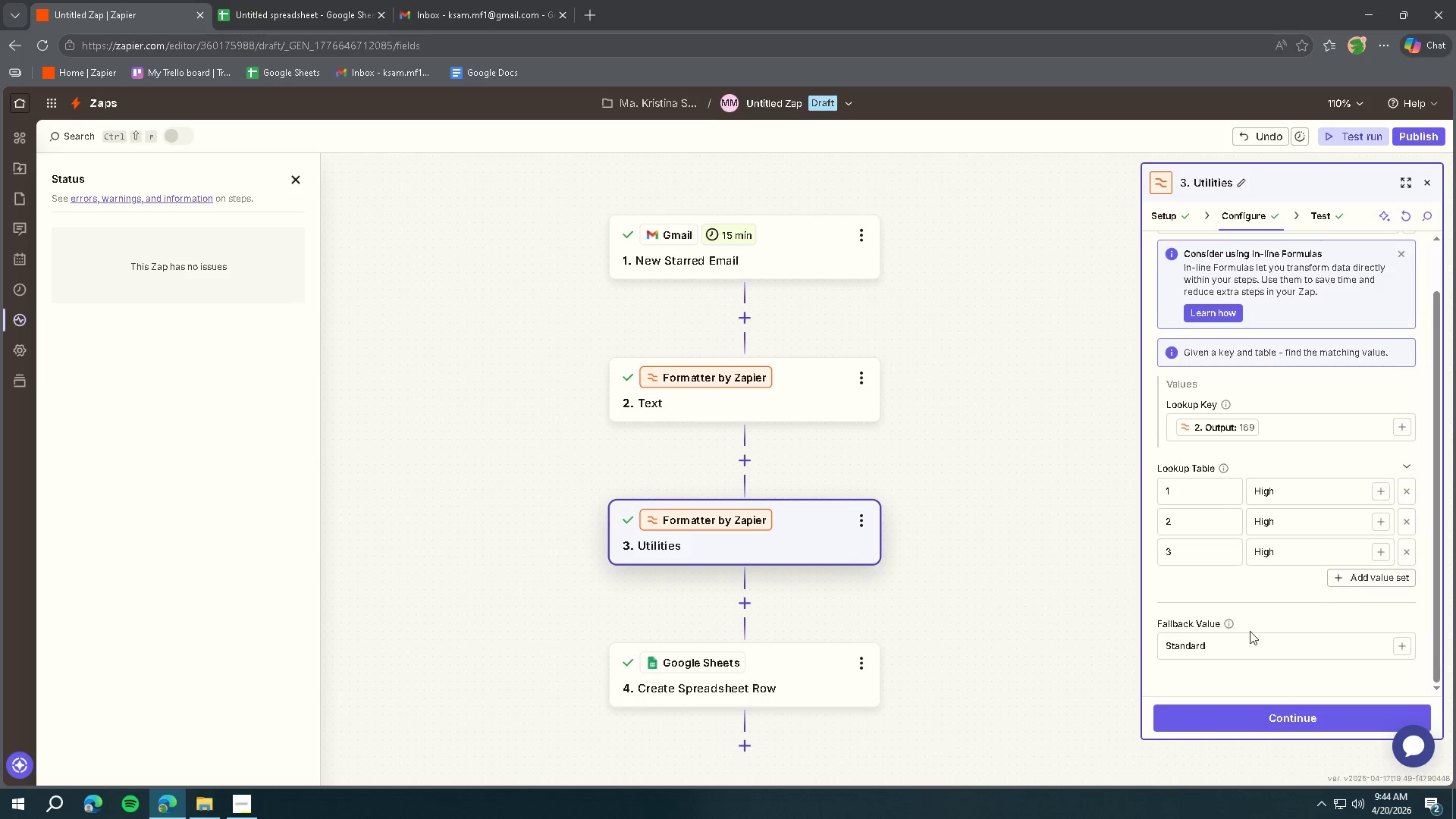 
left_click([1245, 645])
 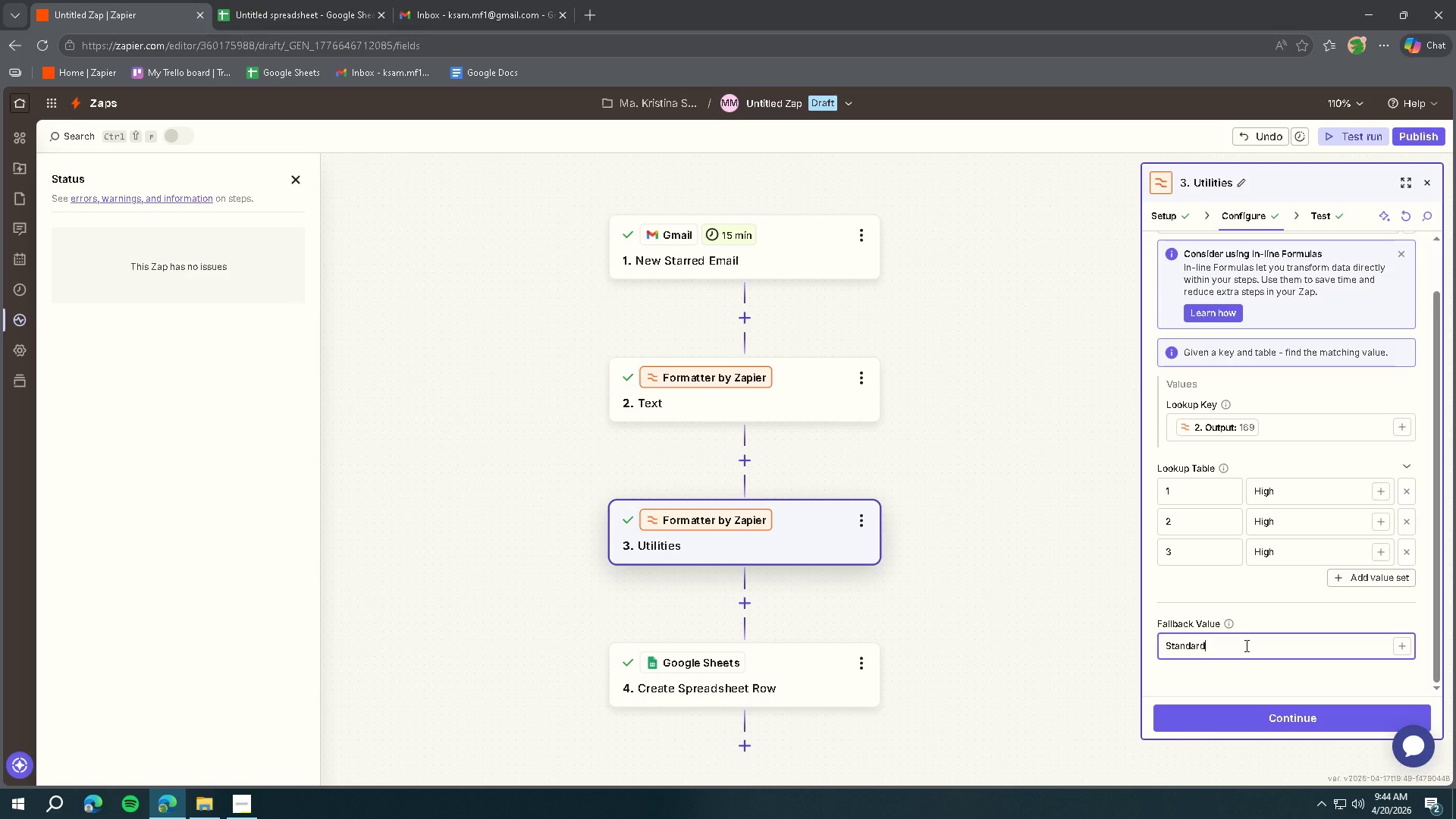 
wait(10.38)
 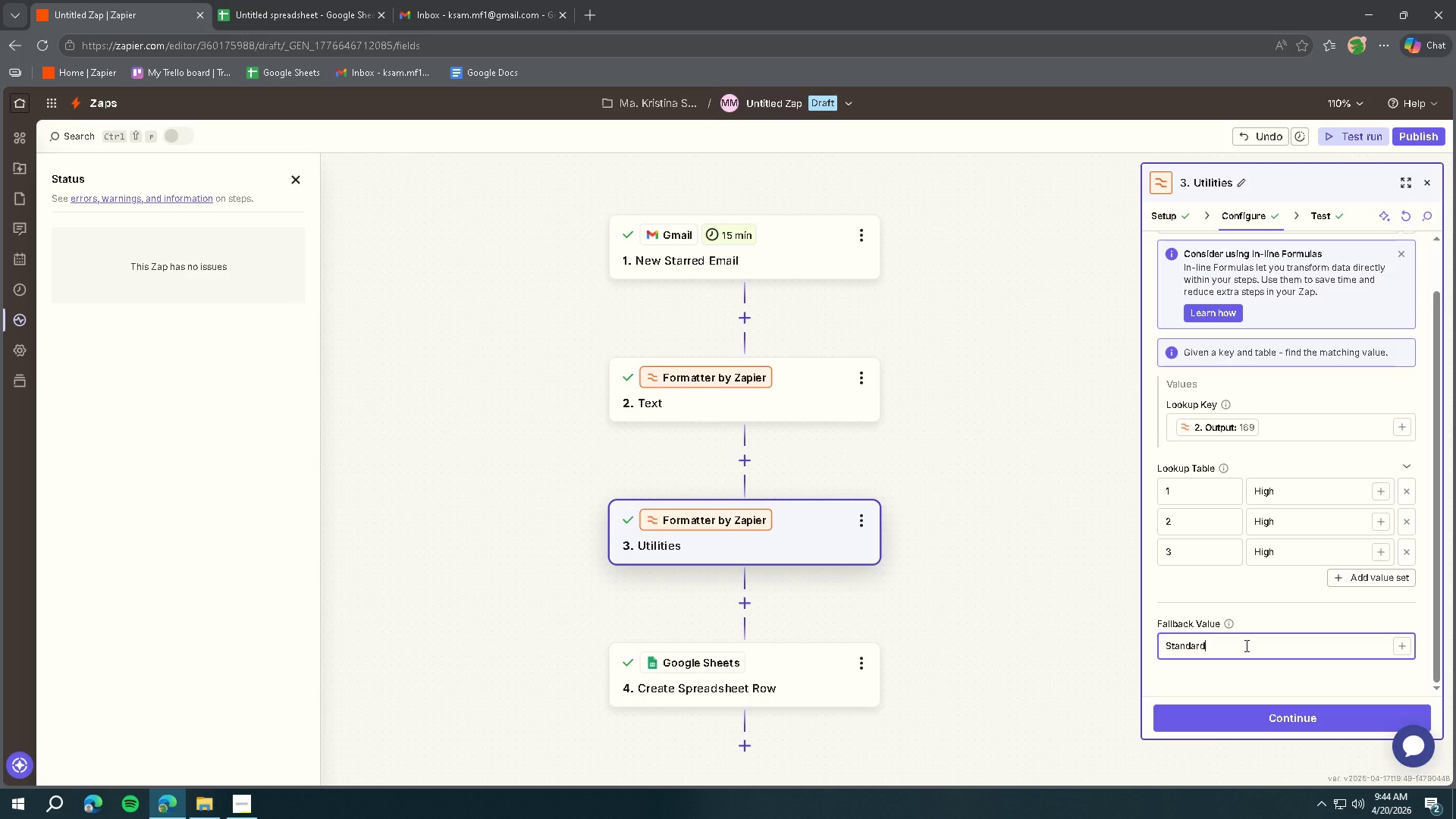 
type( Prioirt)
key(Backspace)
key(Backspace)
key(Backspace)
type(rity)
 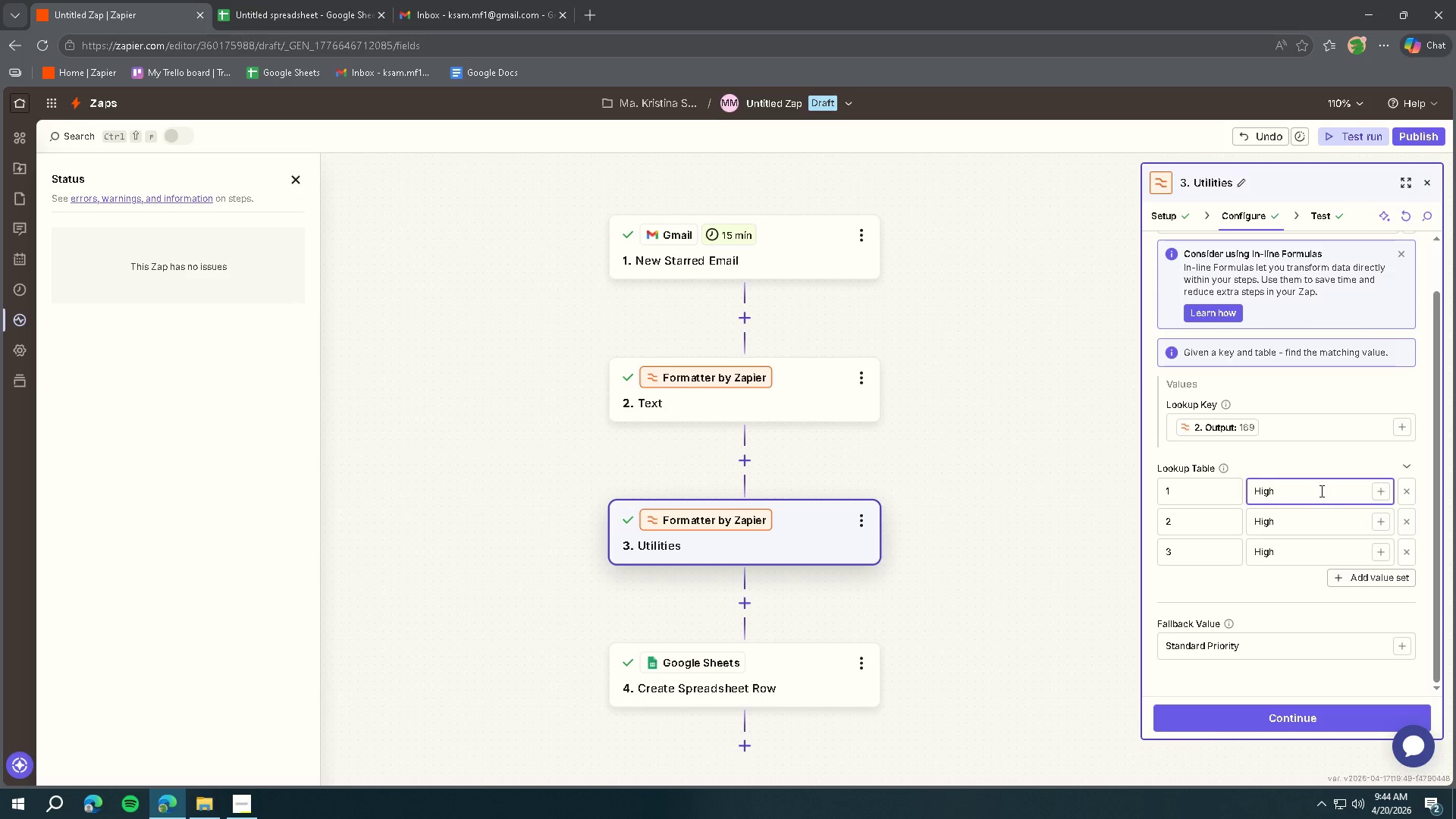 
wait(5.83)
 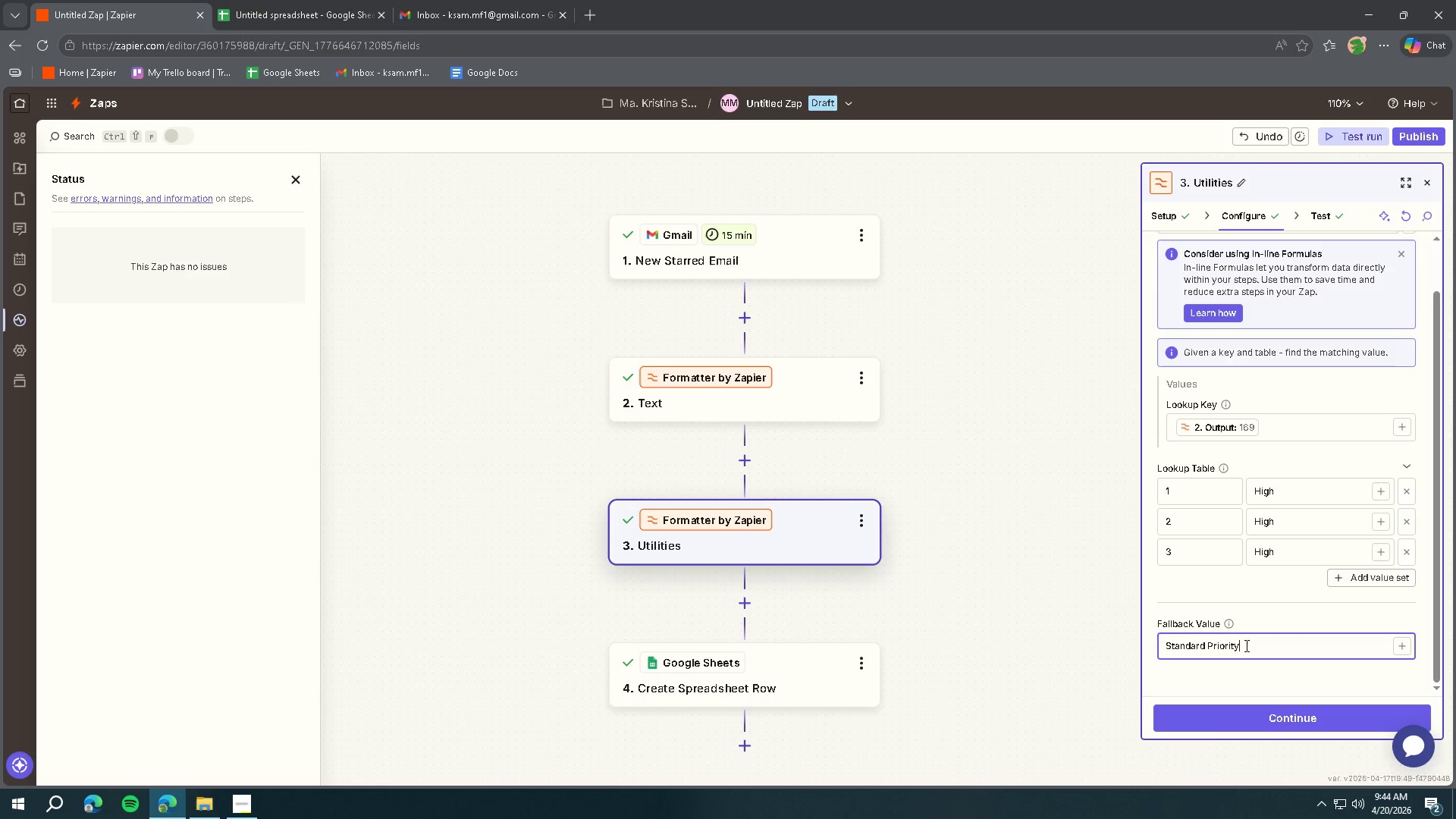 
type( Priority)
 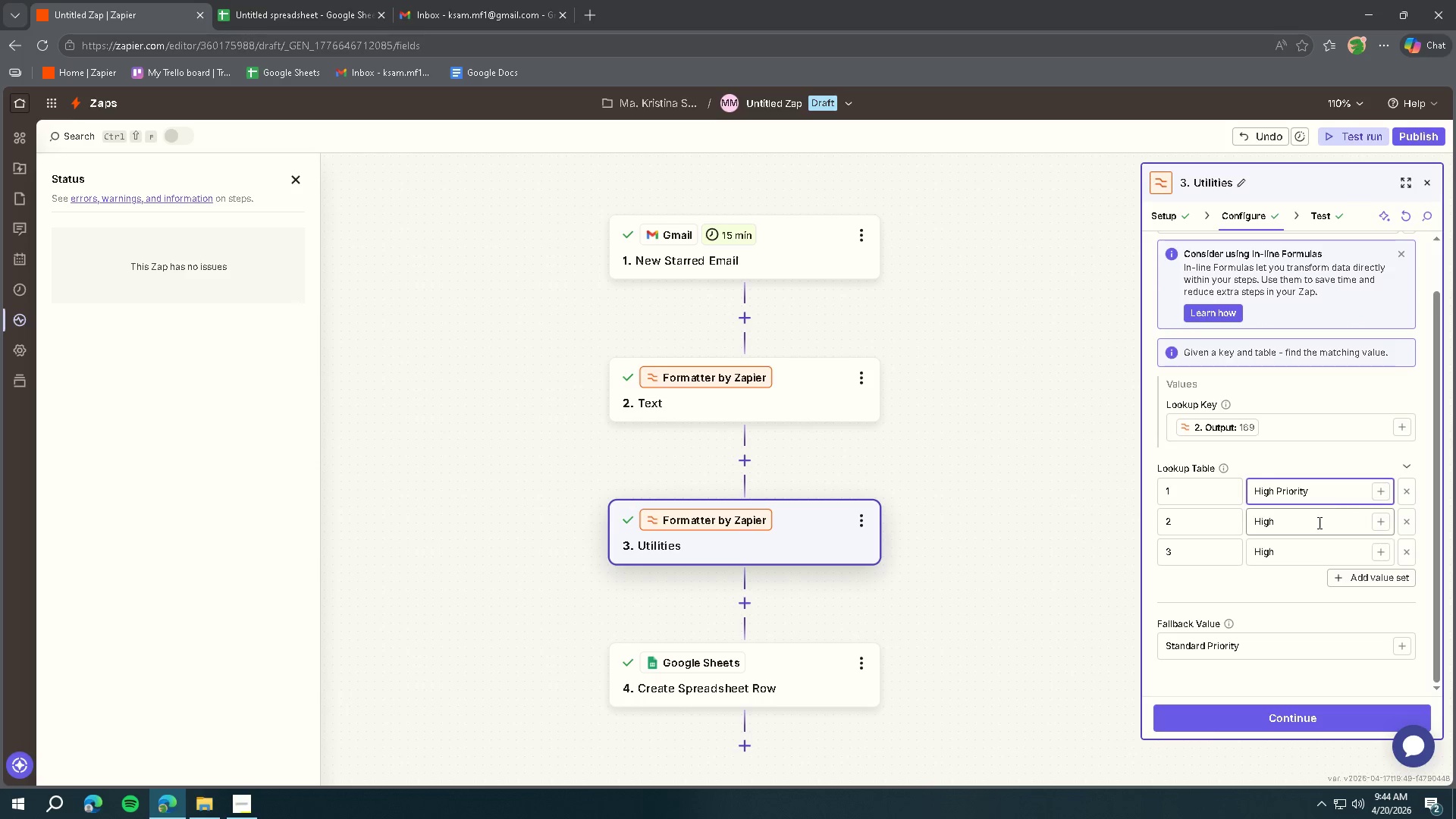 
left_click([1307, 526])
 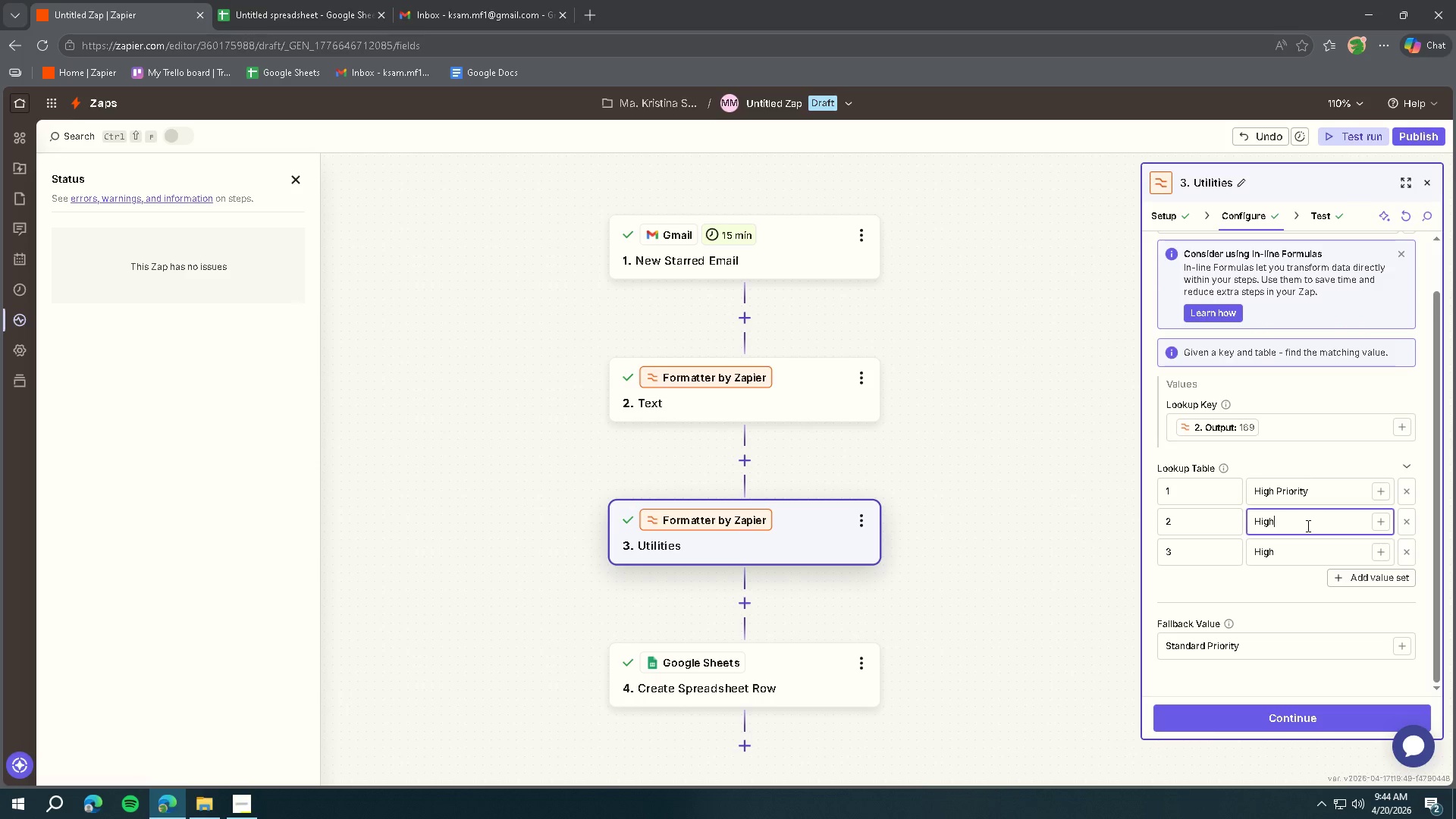 
type( Pro)
key(Backspace)
type(iorty)
 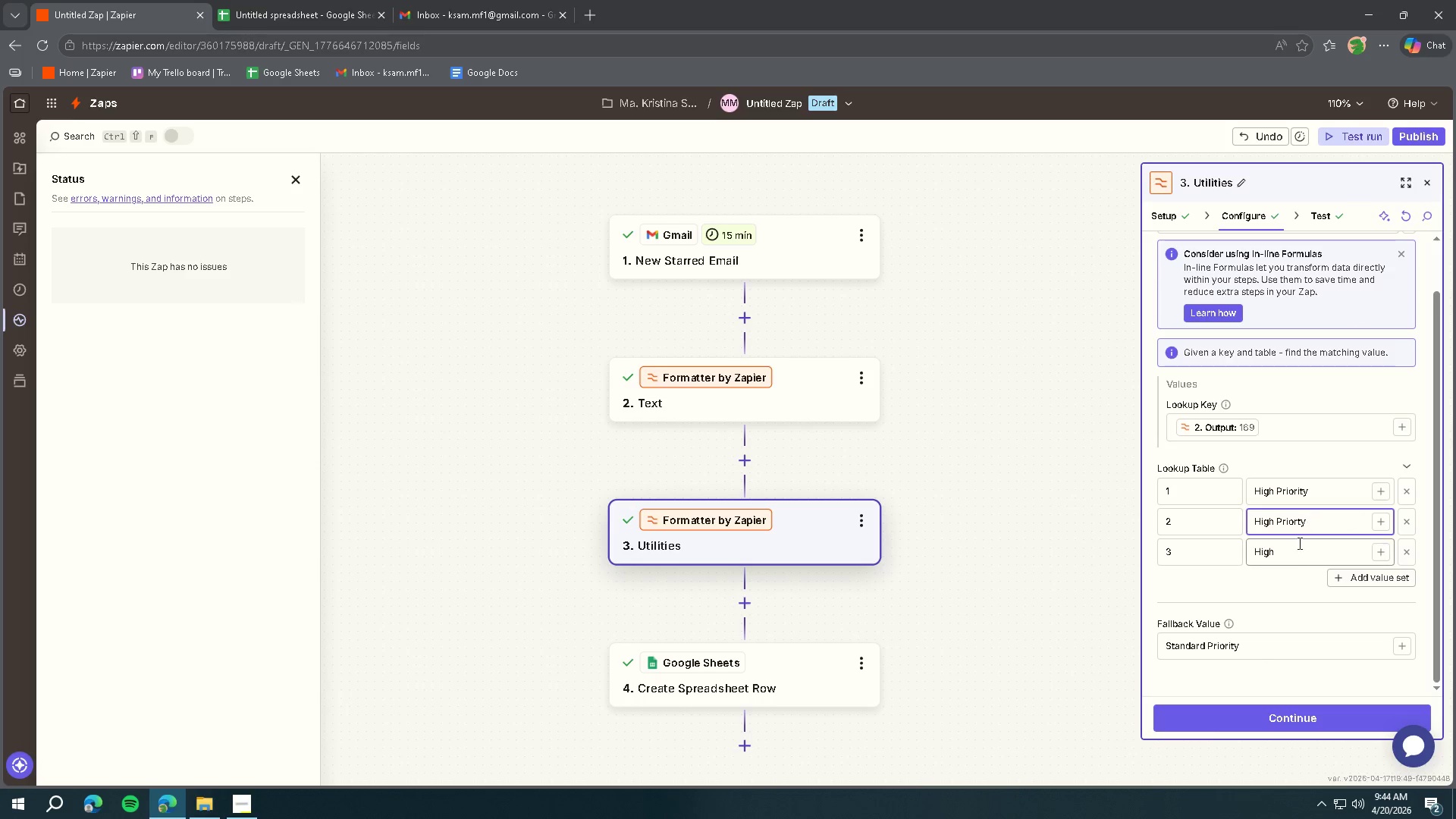 
left_click([1293, 556])
 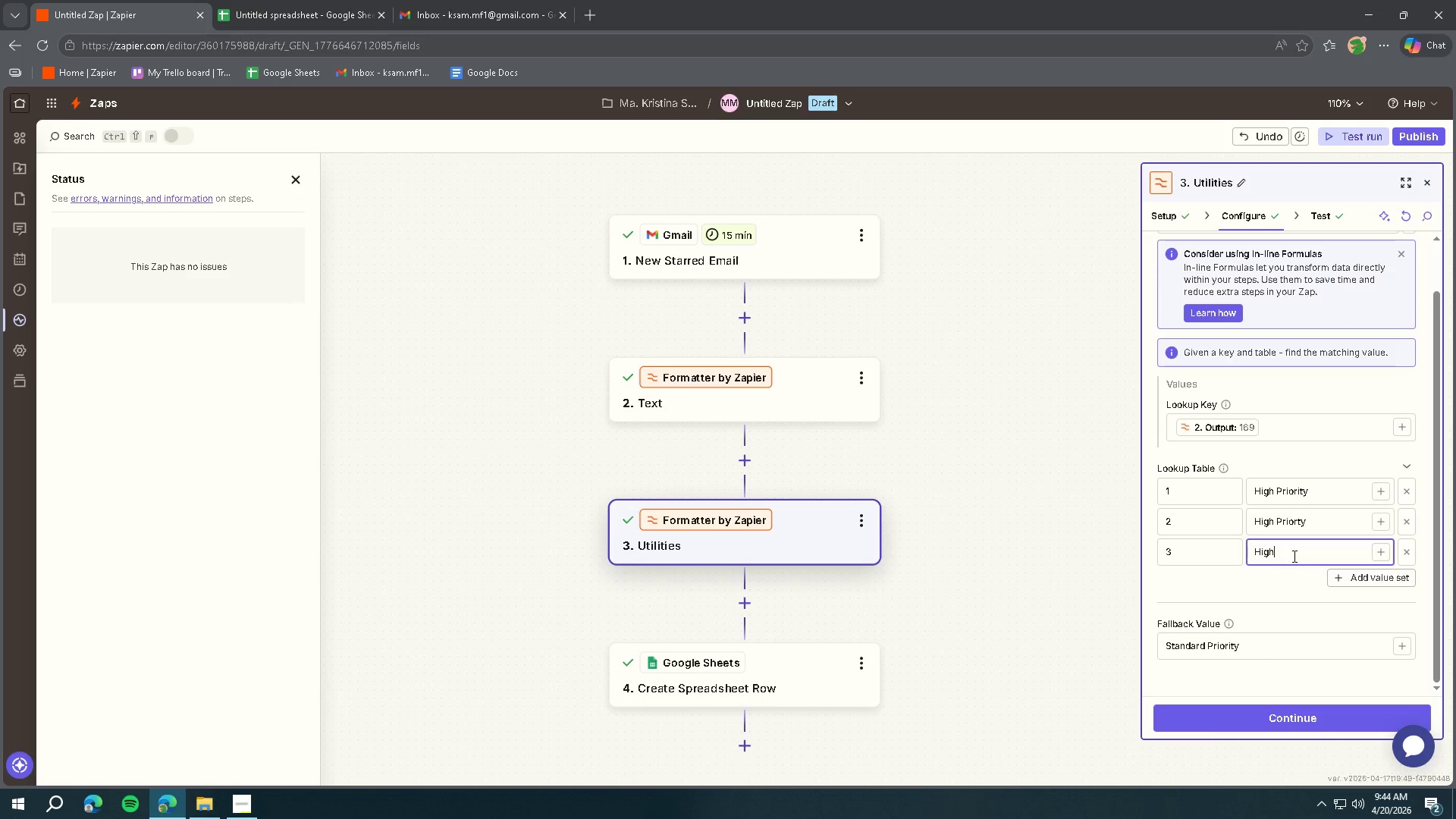 
type( prioty)
key(Backspace)
key(Backspace)
key(Backspace)
key(Backspace)
key(Backspace)
key(Backspace)
type(Priot)
key(Backspace)
type(rity)
 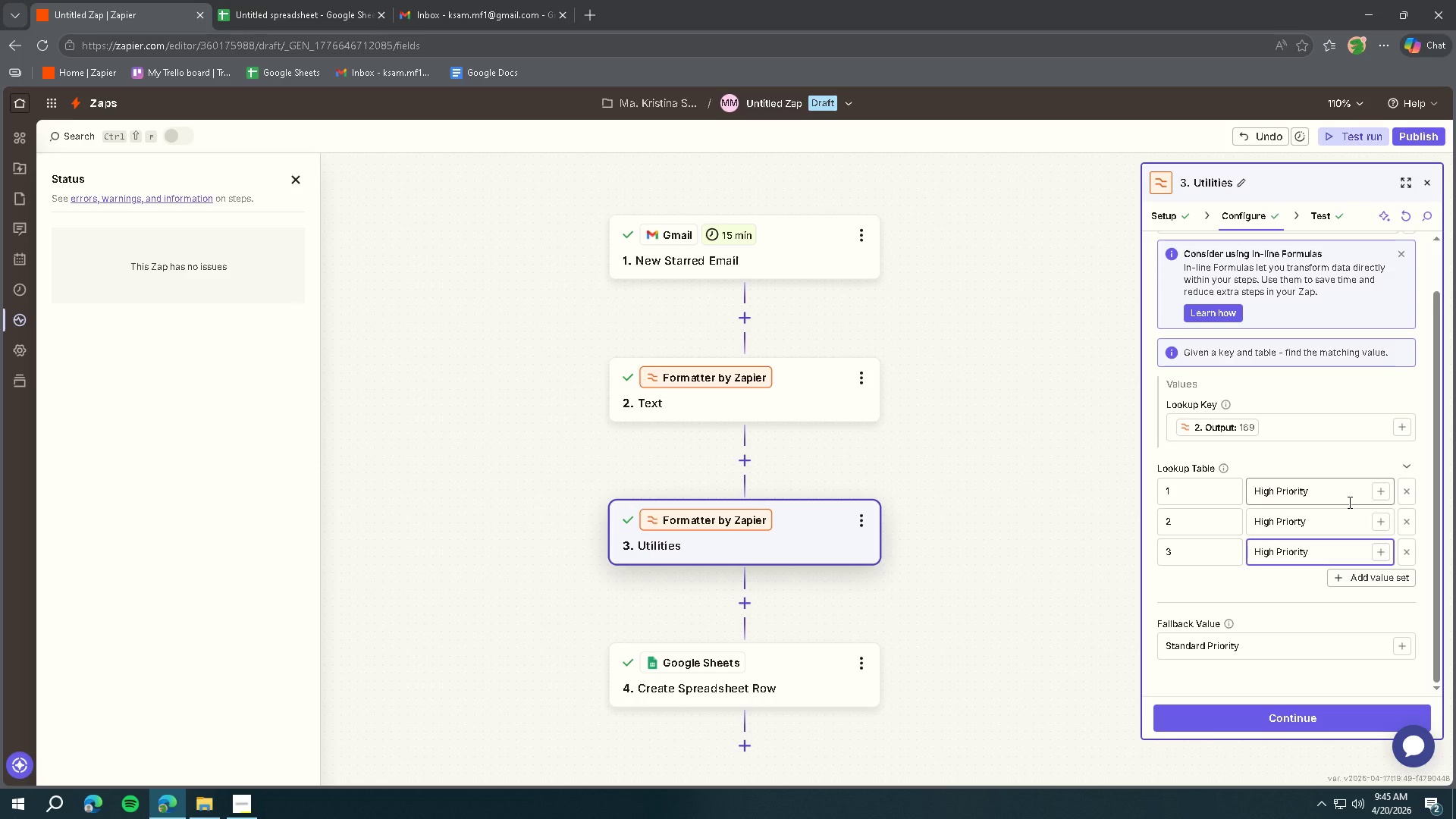 
wait(43.94)
 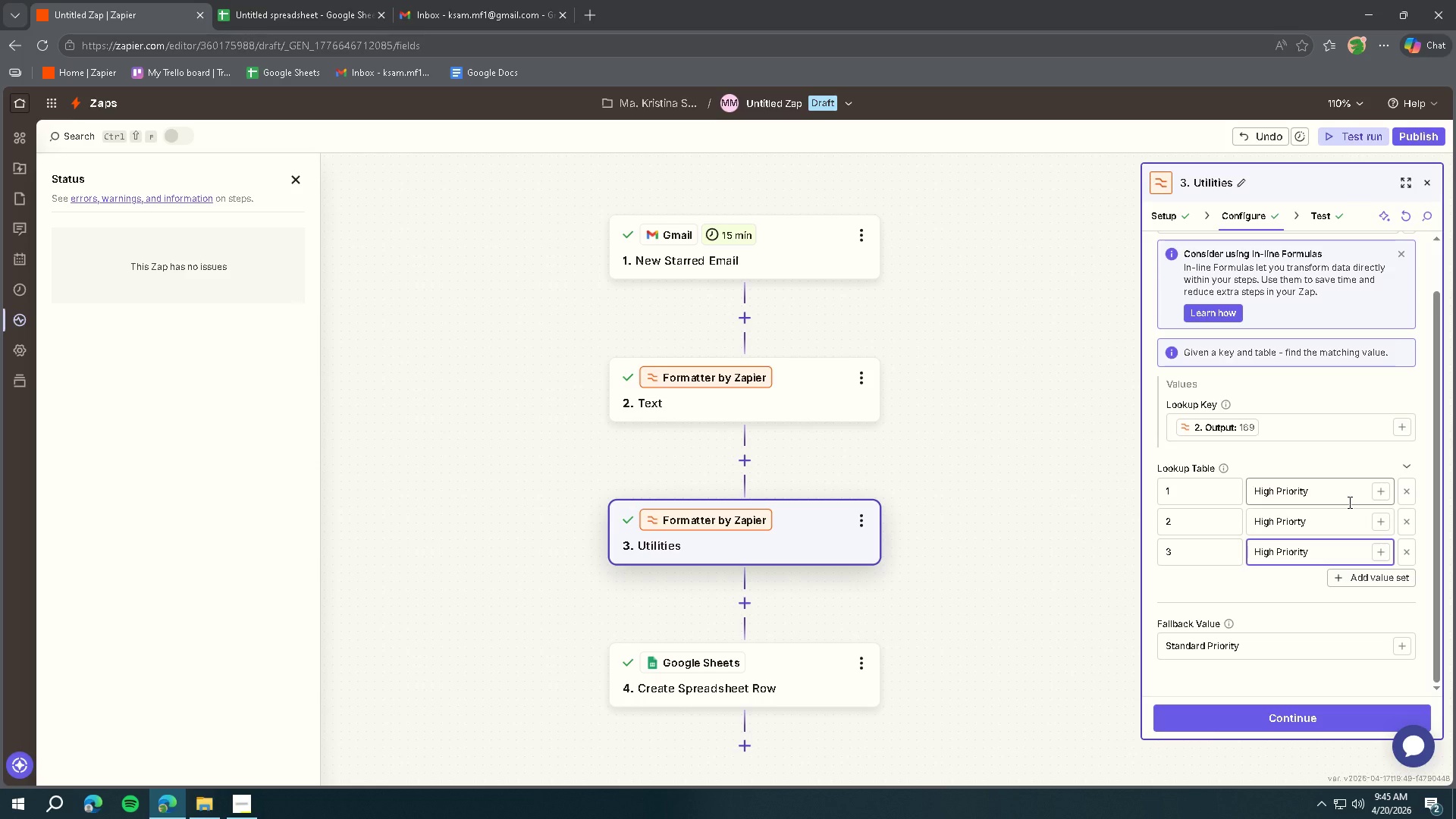 
left_click([1285, 723])
 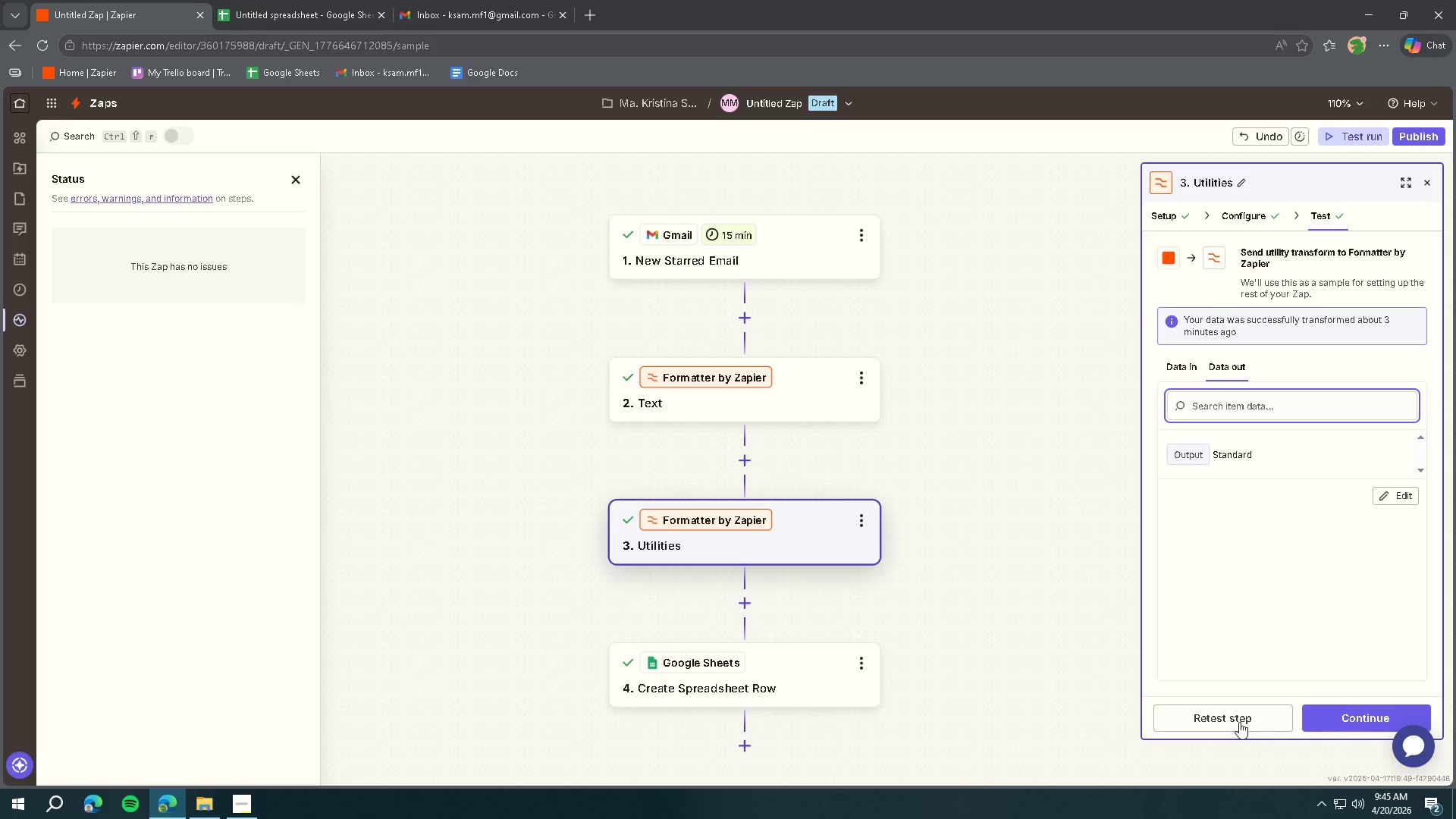 
left_click([1233, 722])
 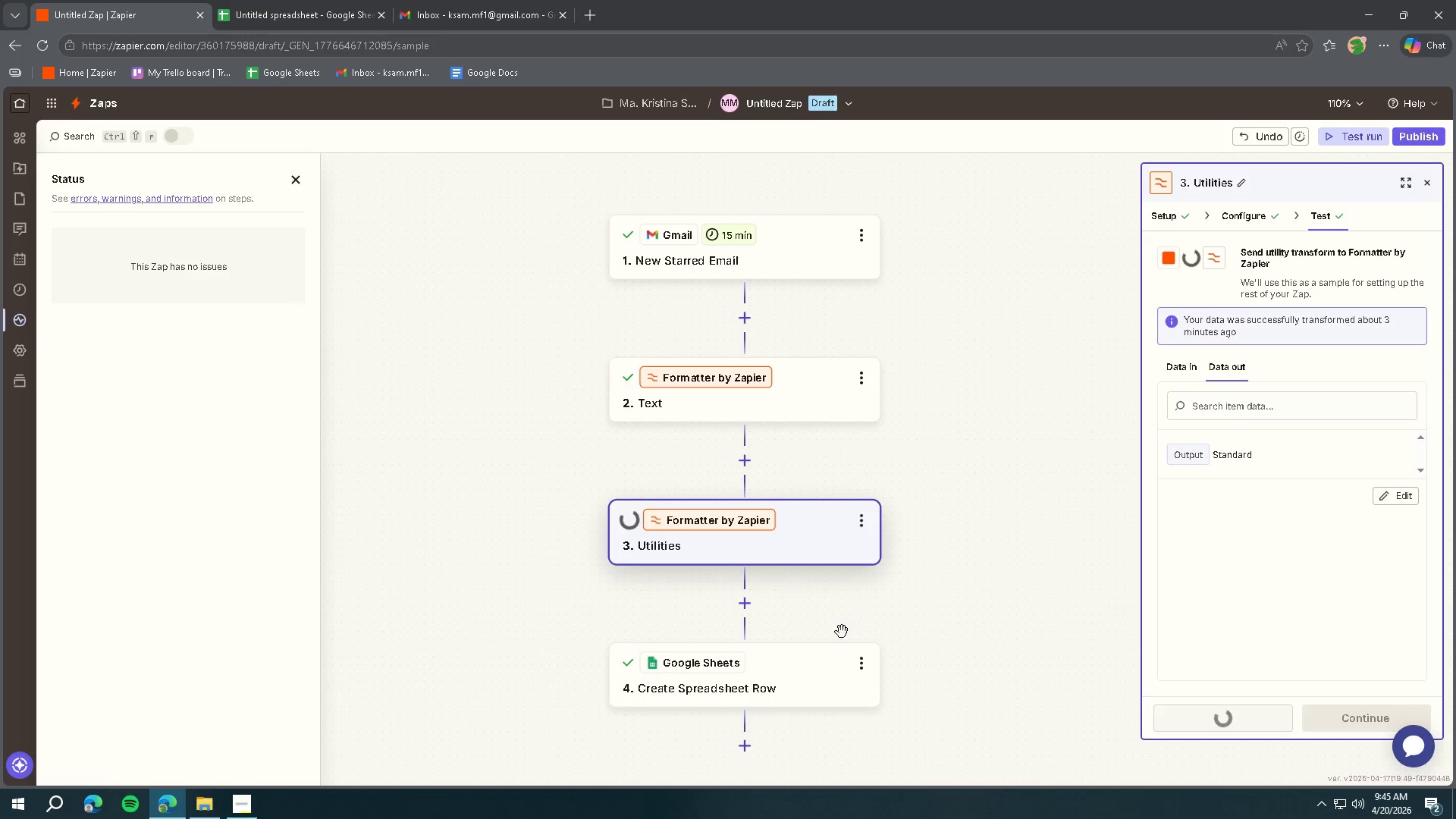 
left_click([777, 673])
 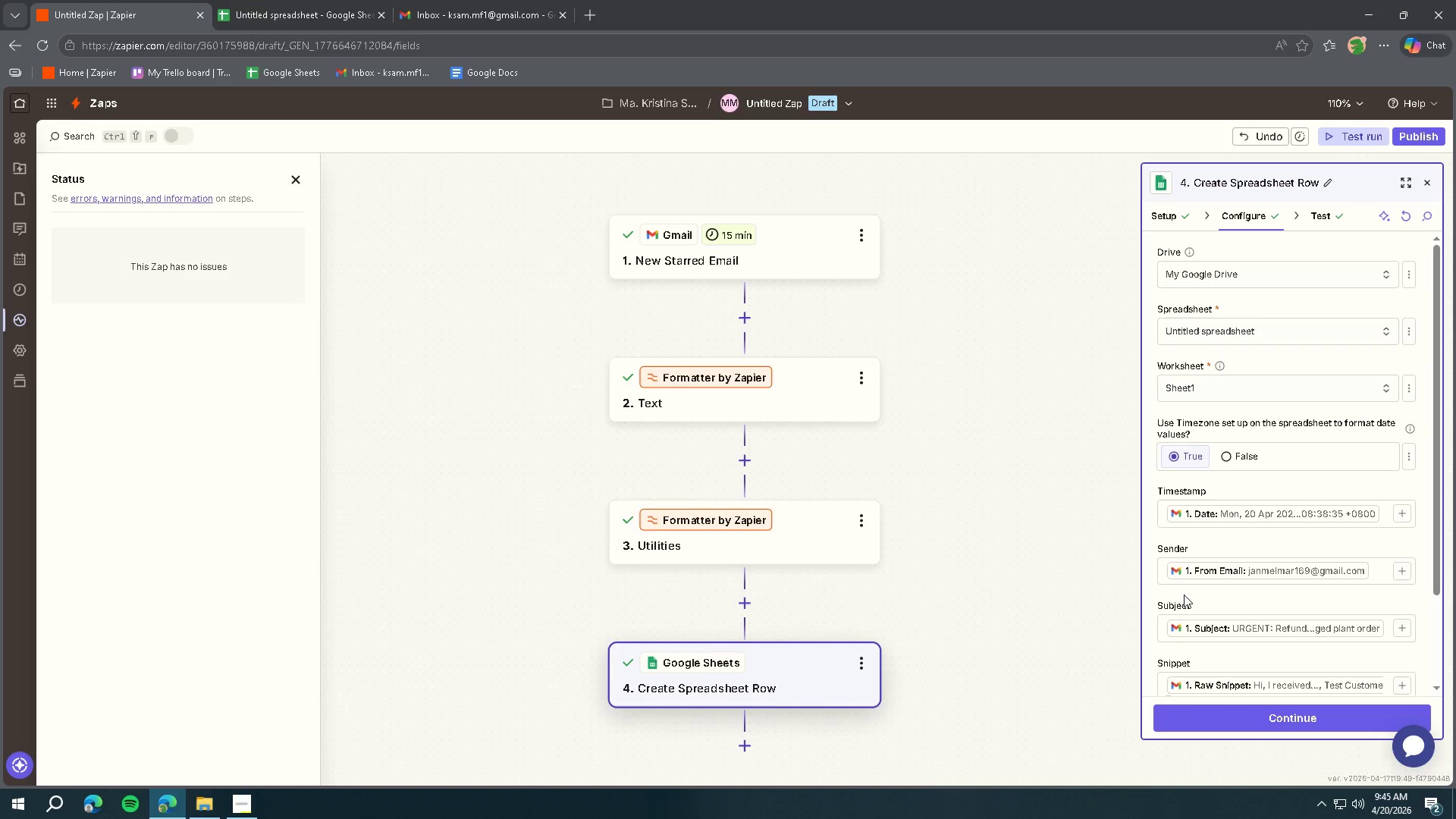 
left_click([1321, 211])
 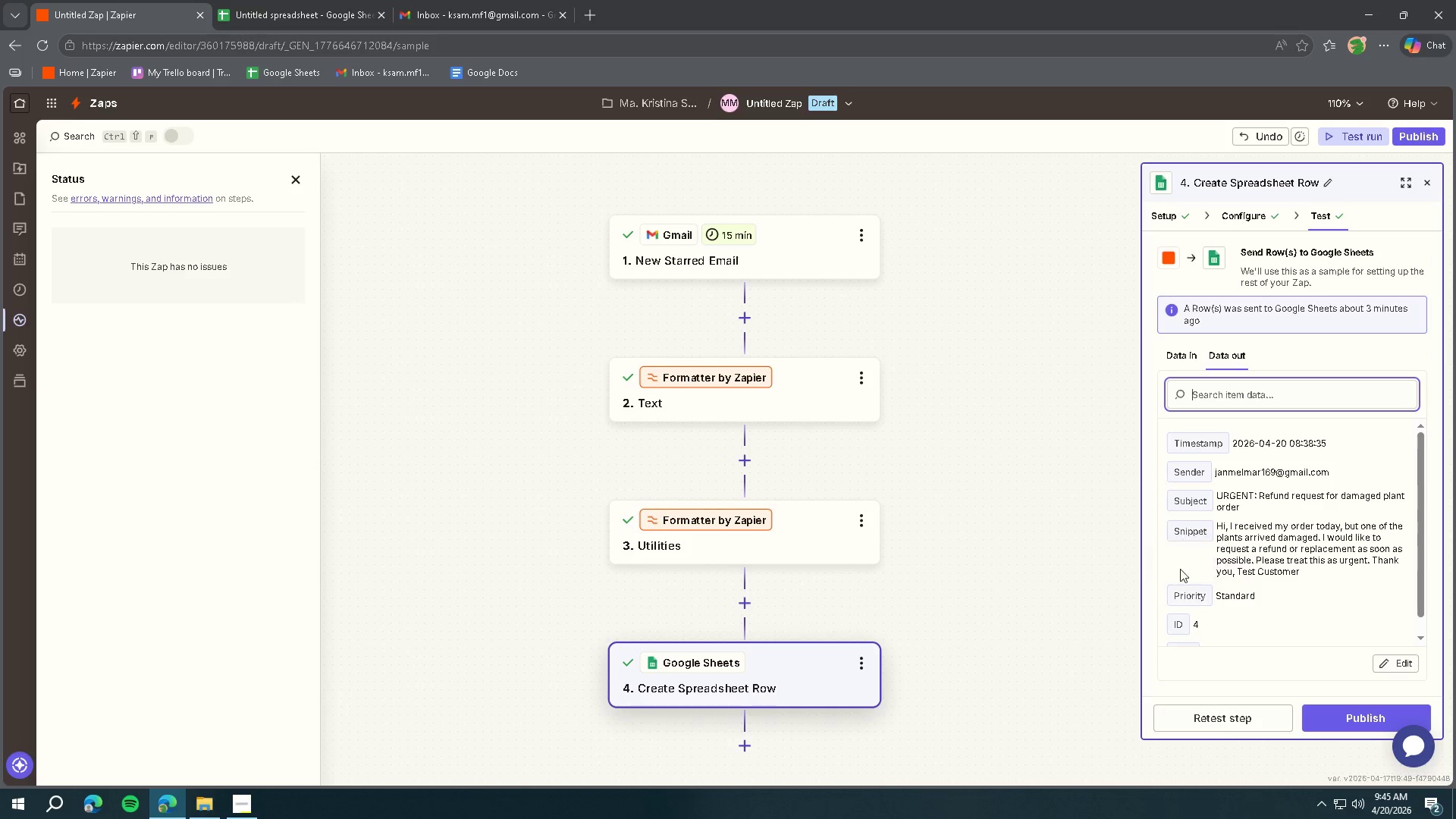 
left_click([1190, 708])
 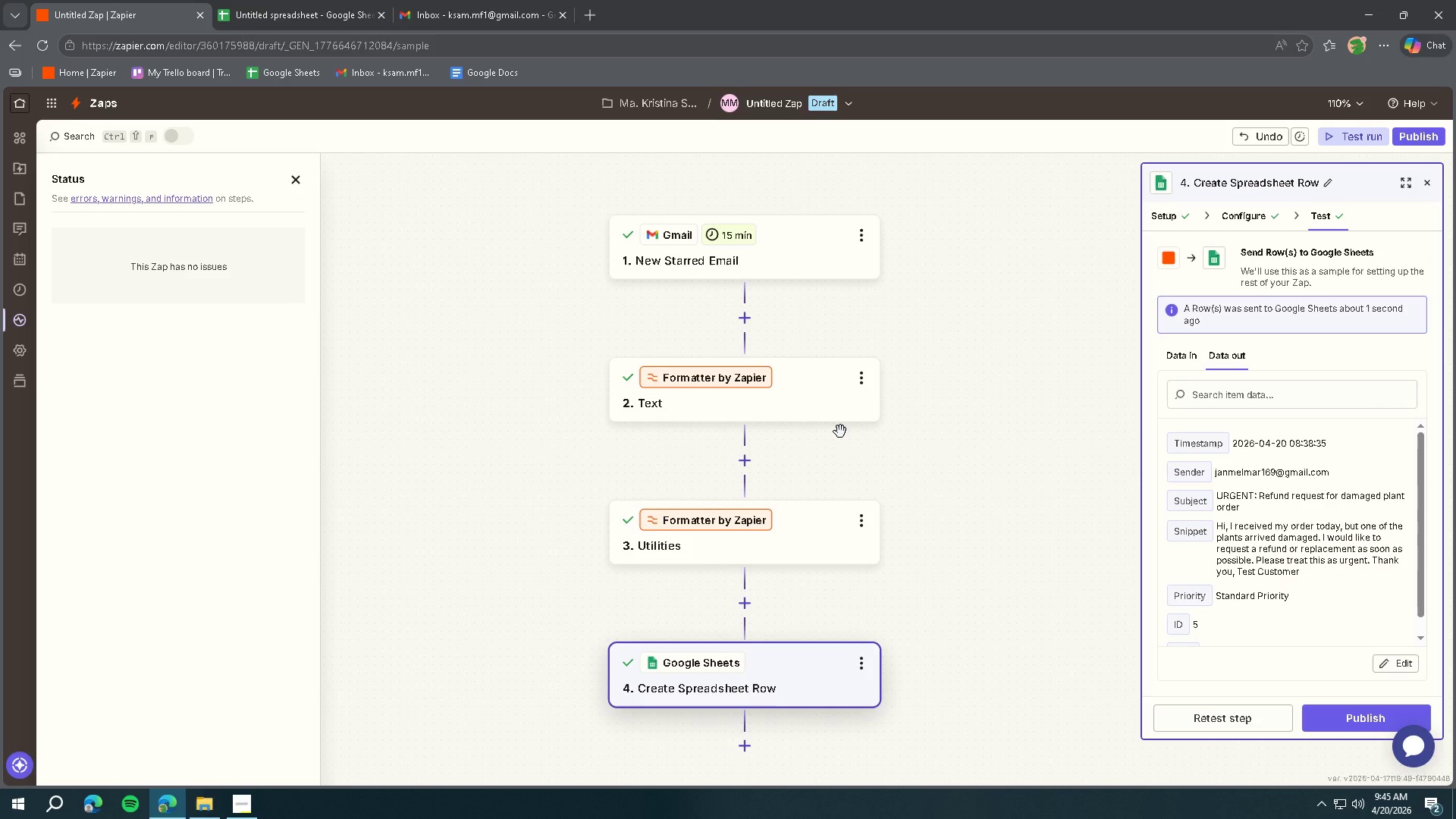 
left_click([288, 25])
 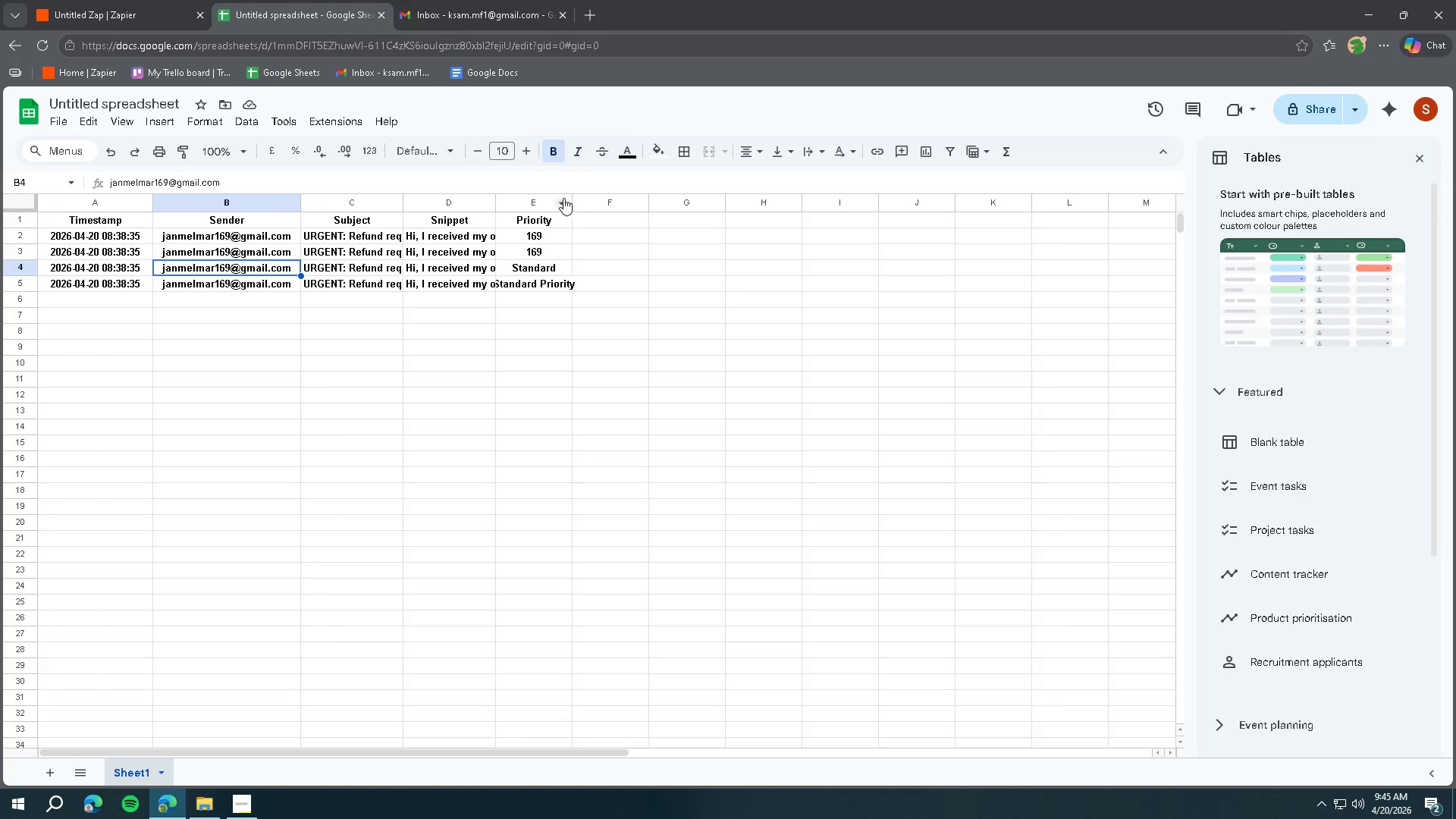 
left_click_drag(start_coordinate=[571, 199], to_coordinate=[602, 202])
 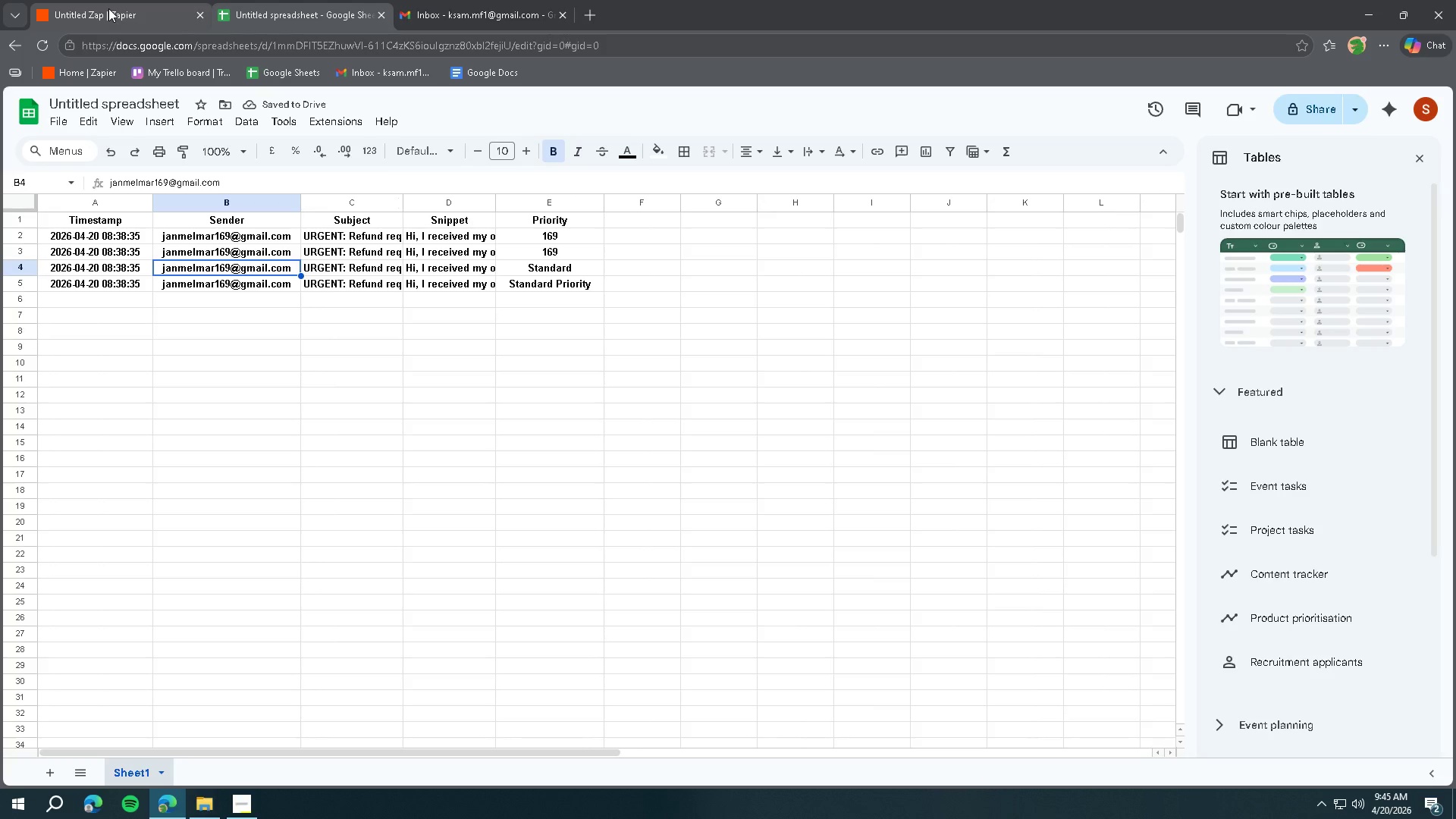 
left_click([108, 8])
 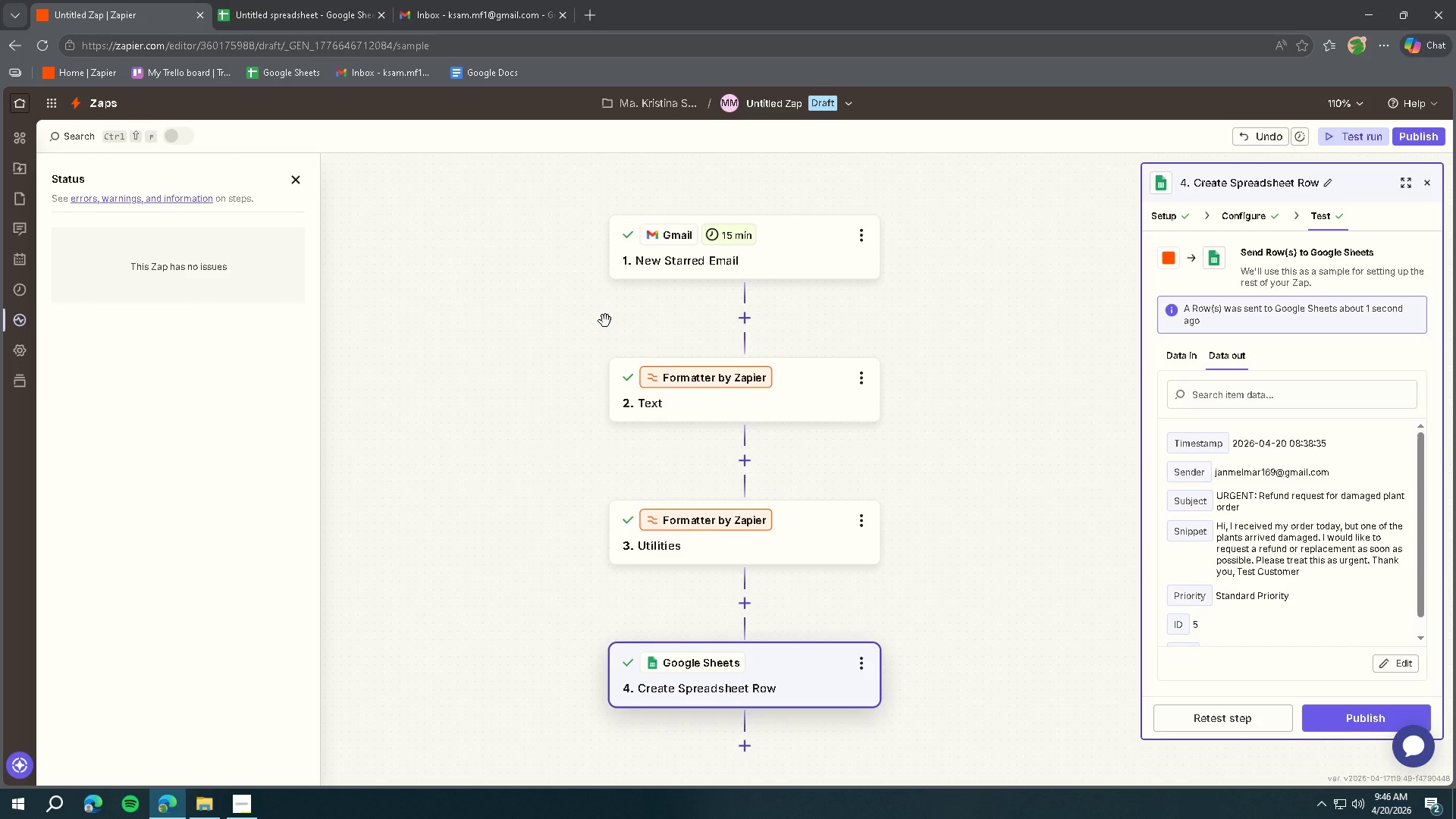 
wait(13.84)
 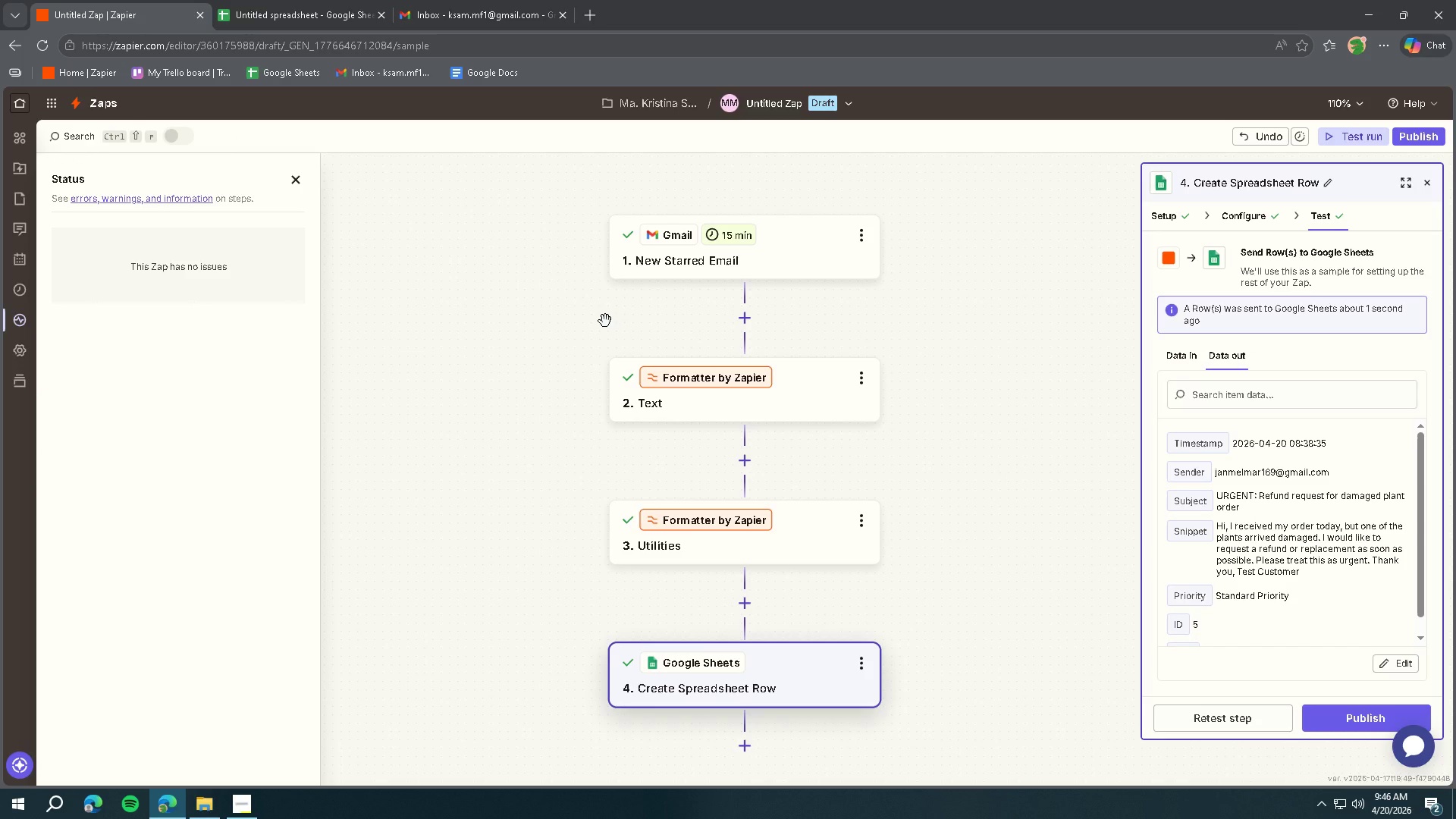 
left_click([246, 803])